 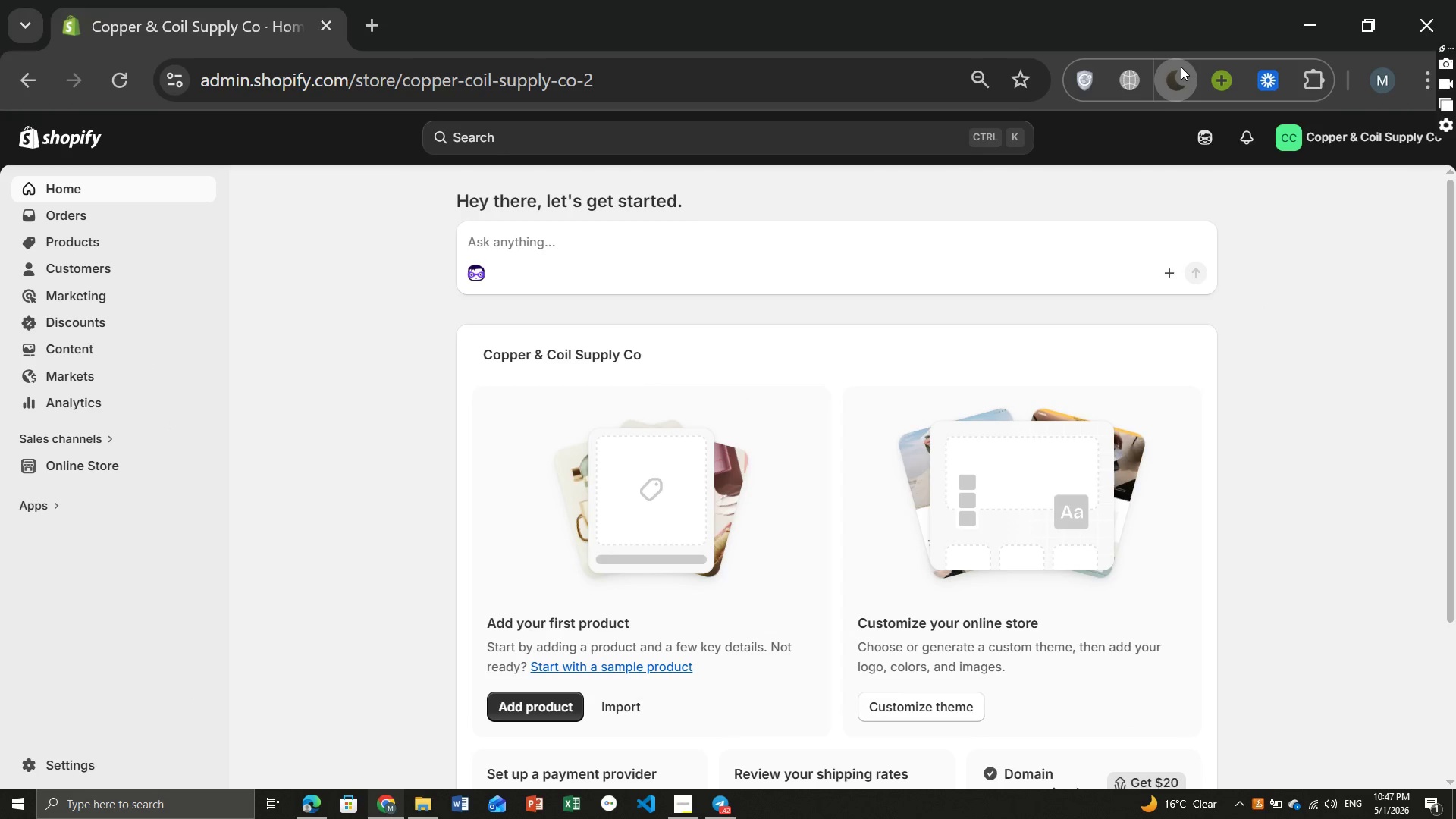 
left_click([1084, 148])
 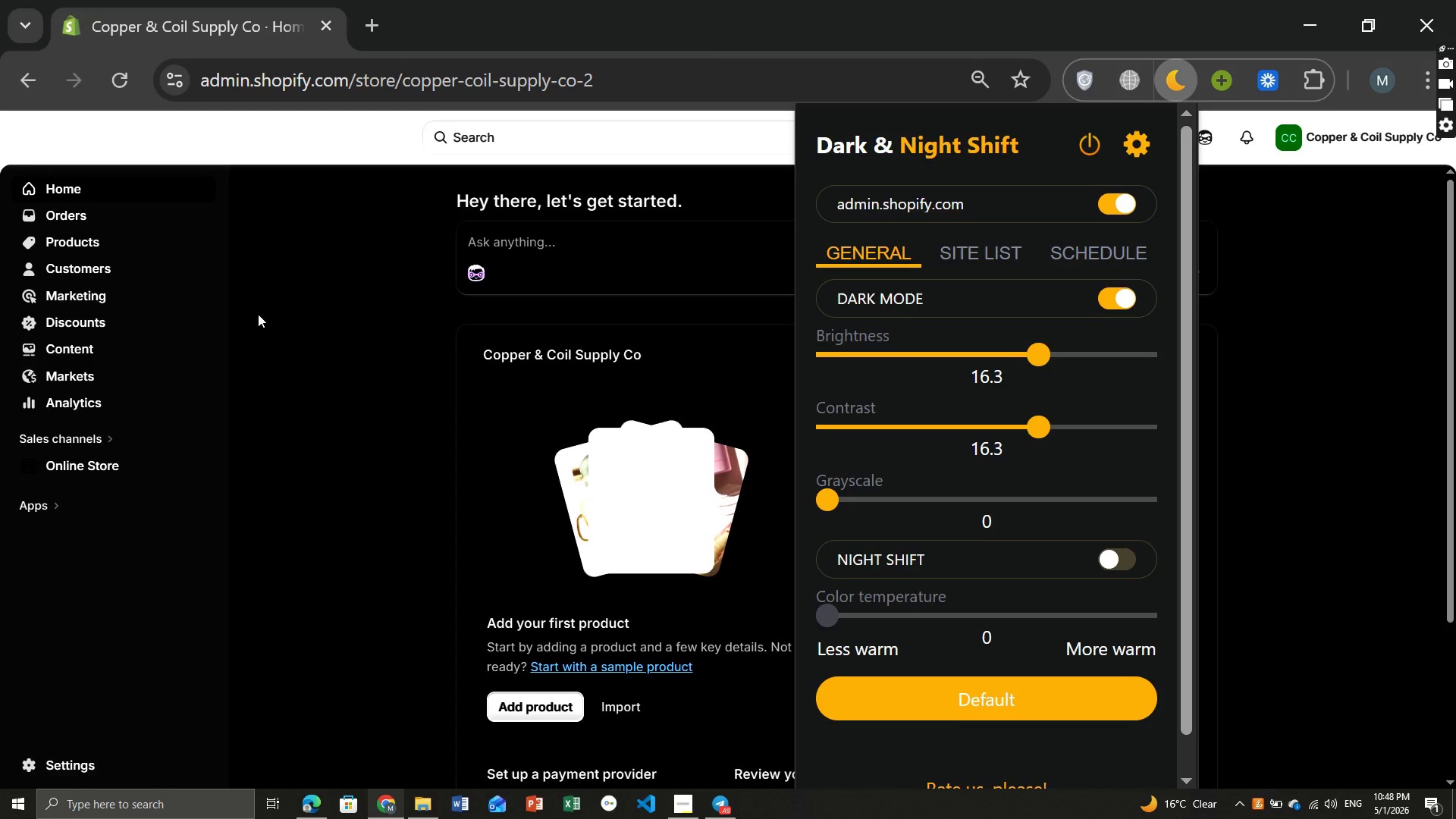 
left_click([244, 305])
 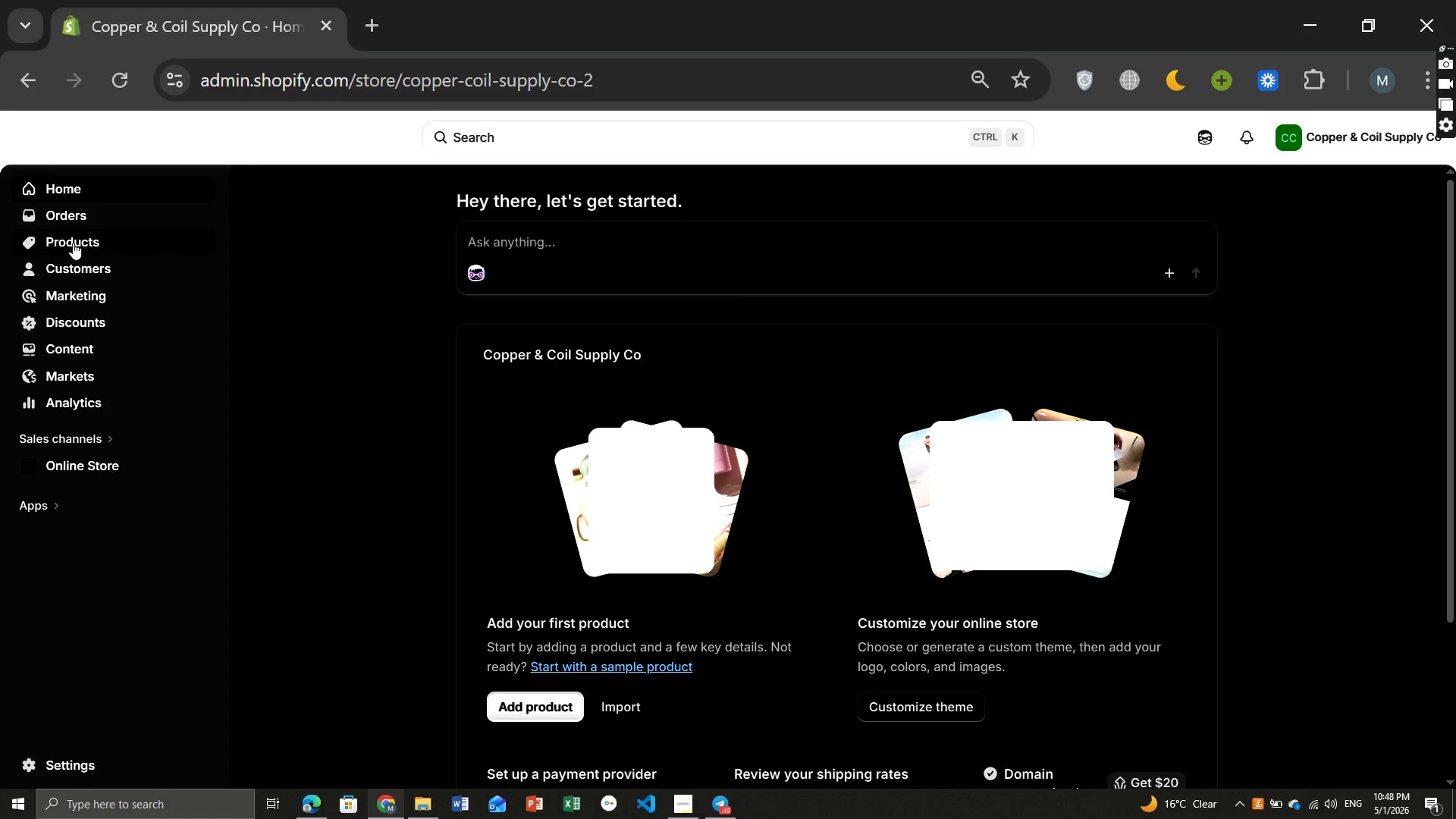 
left_click([73, 243])
 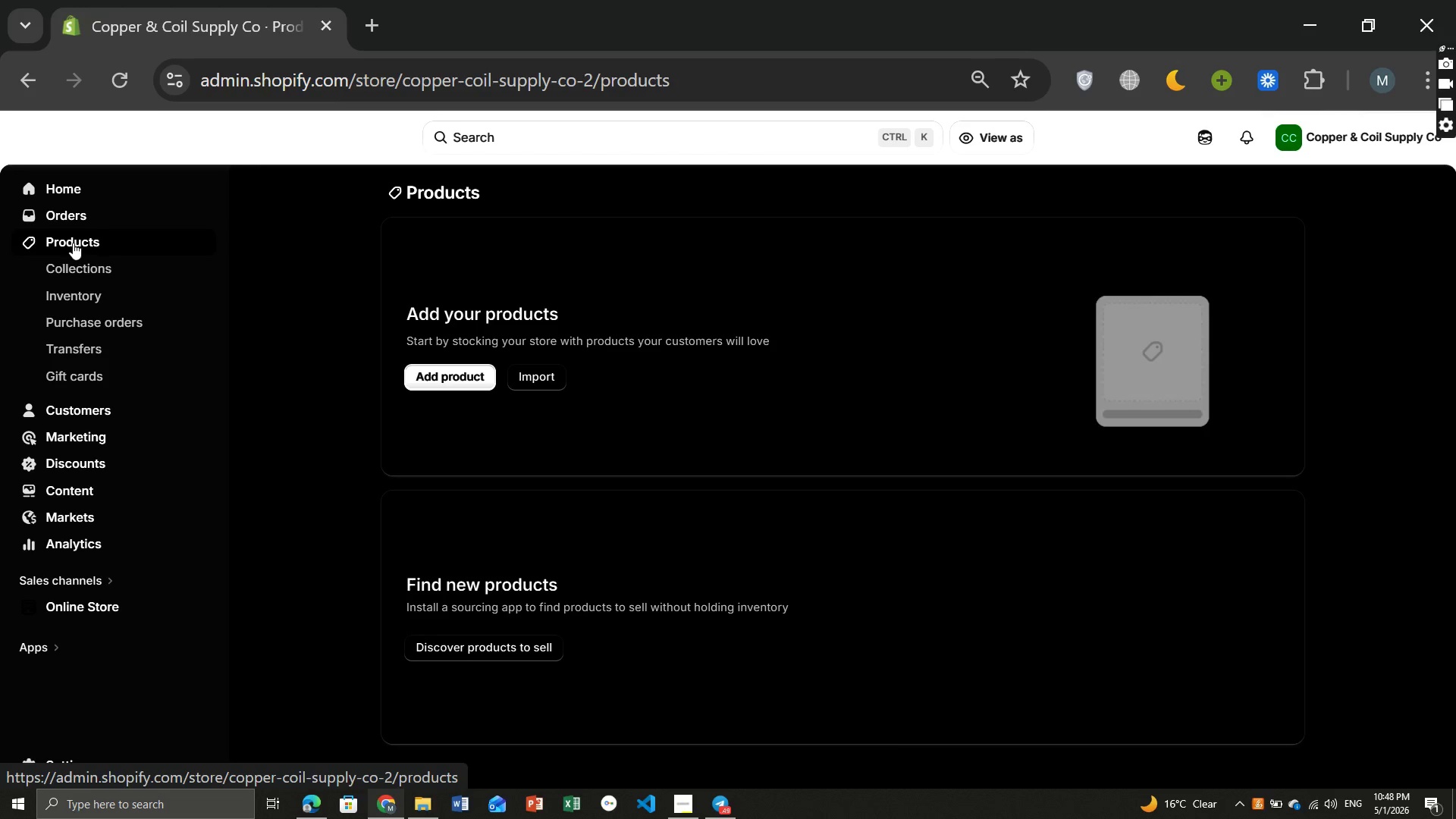 
wait(6.8)
 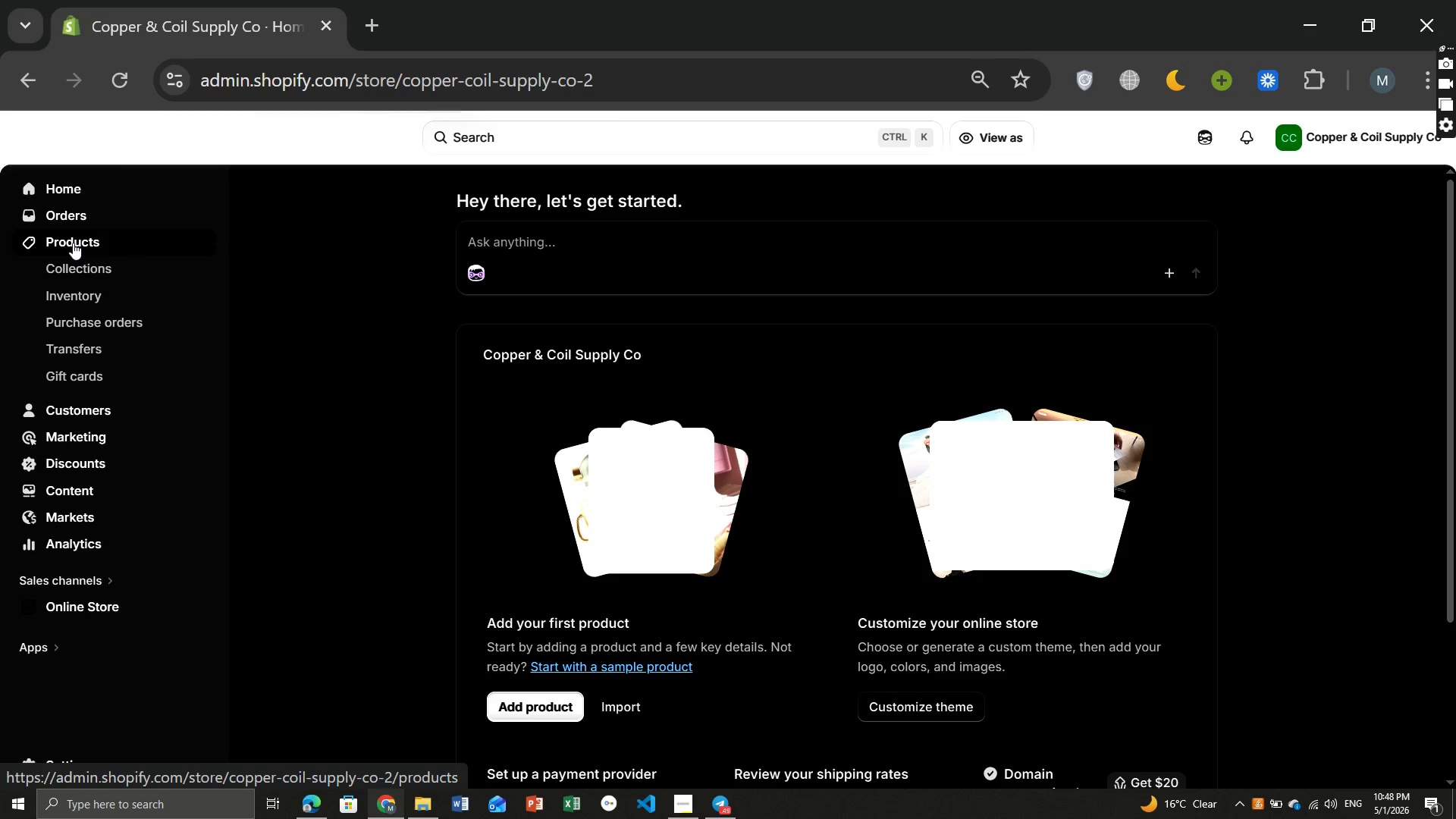 
left_click([536, 375])
 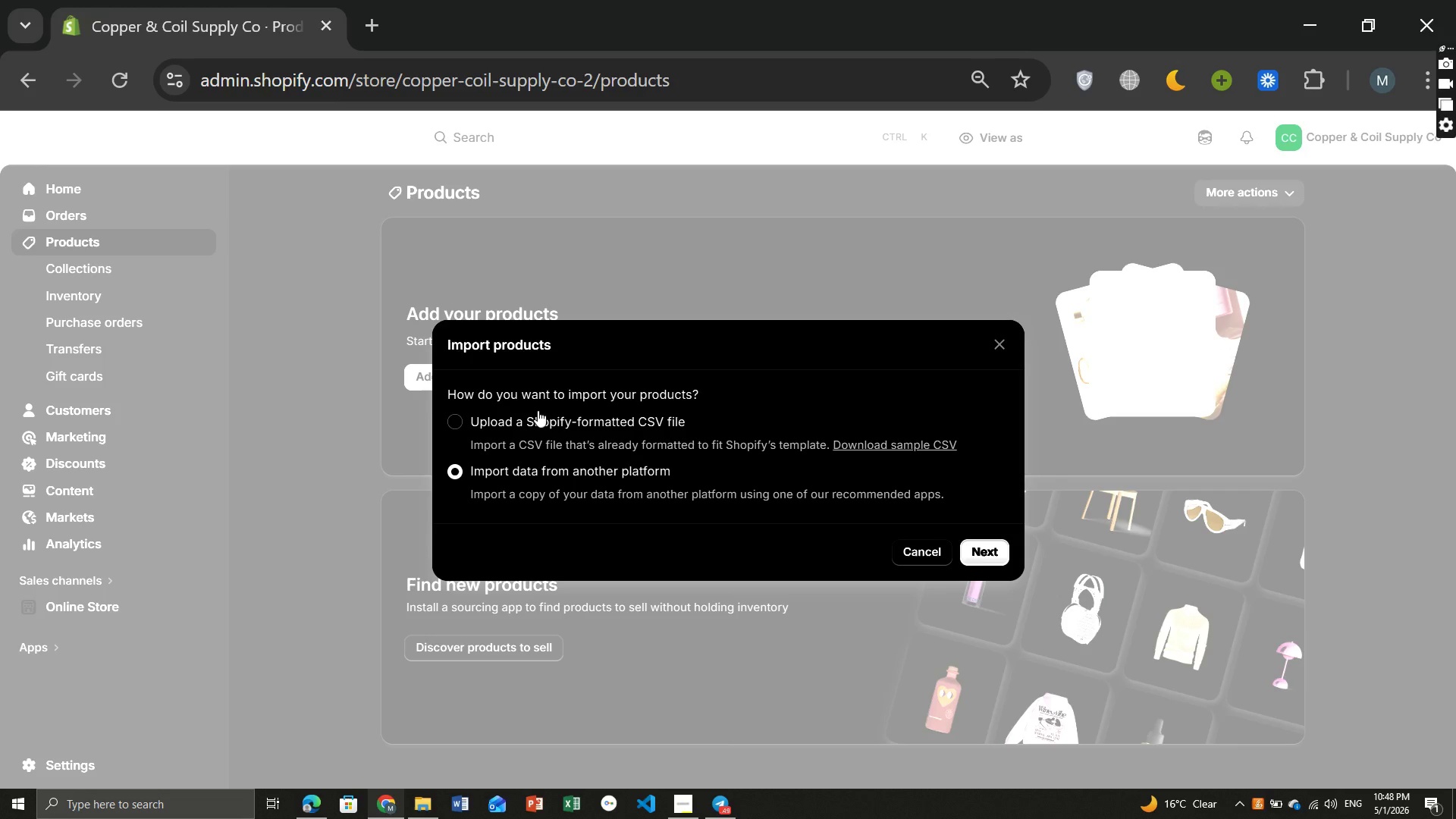 
left_click([537, 422])
 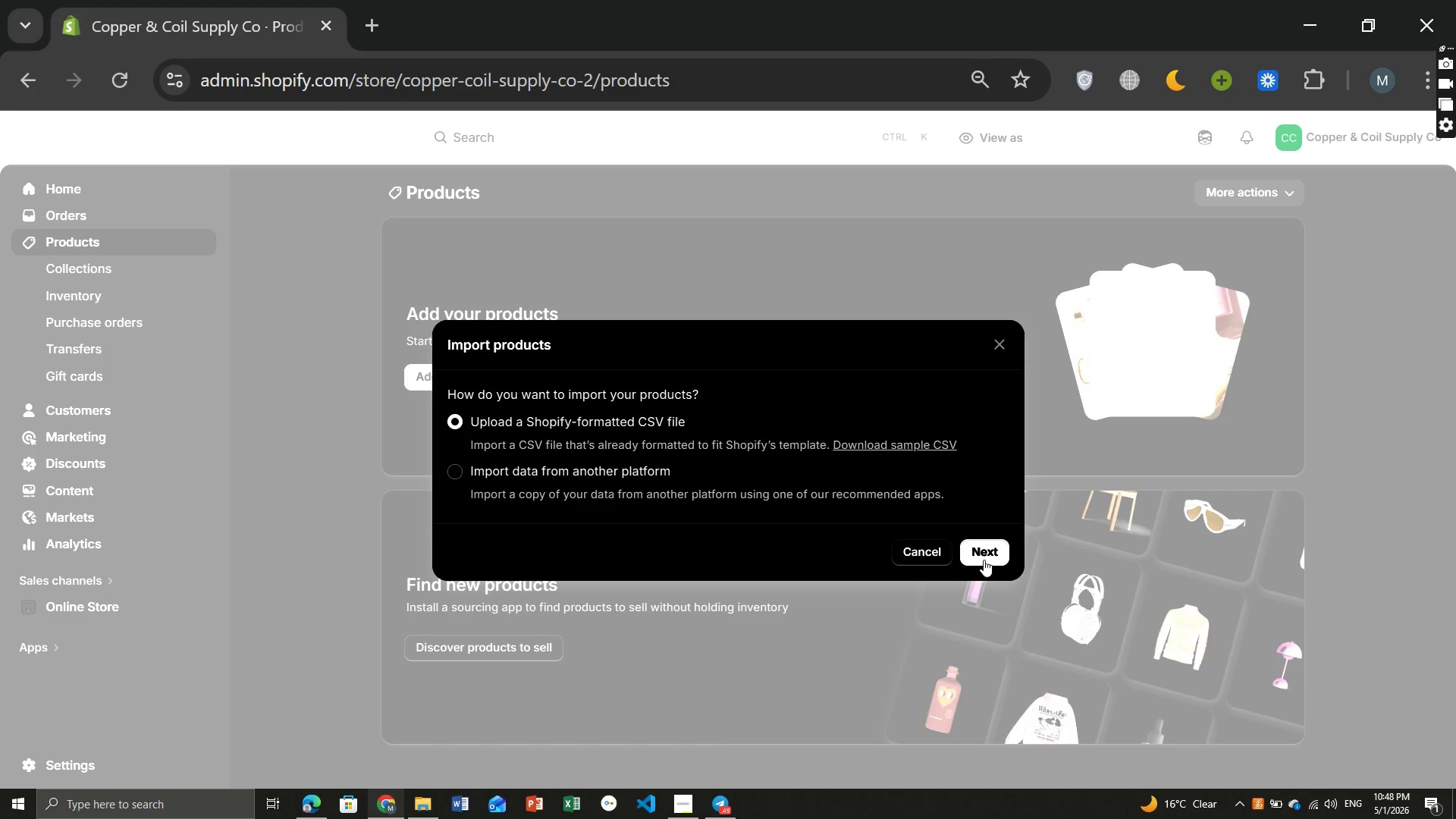 
left_click([984, 560])
 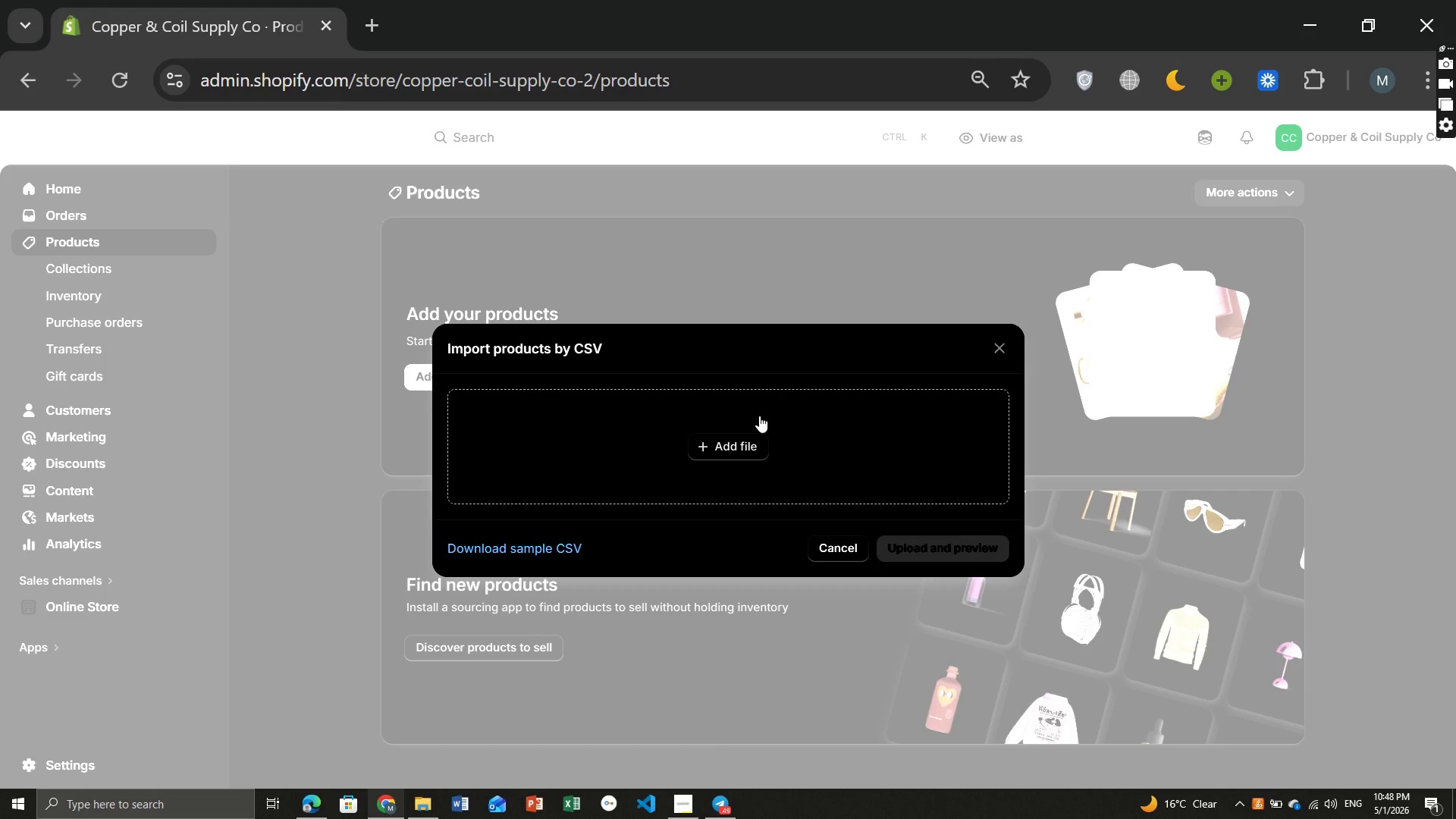 
left_click([759, 416])
 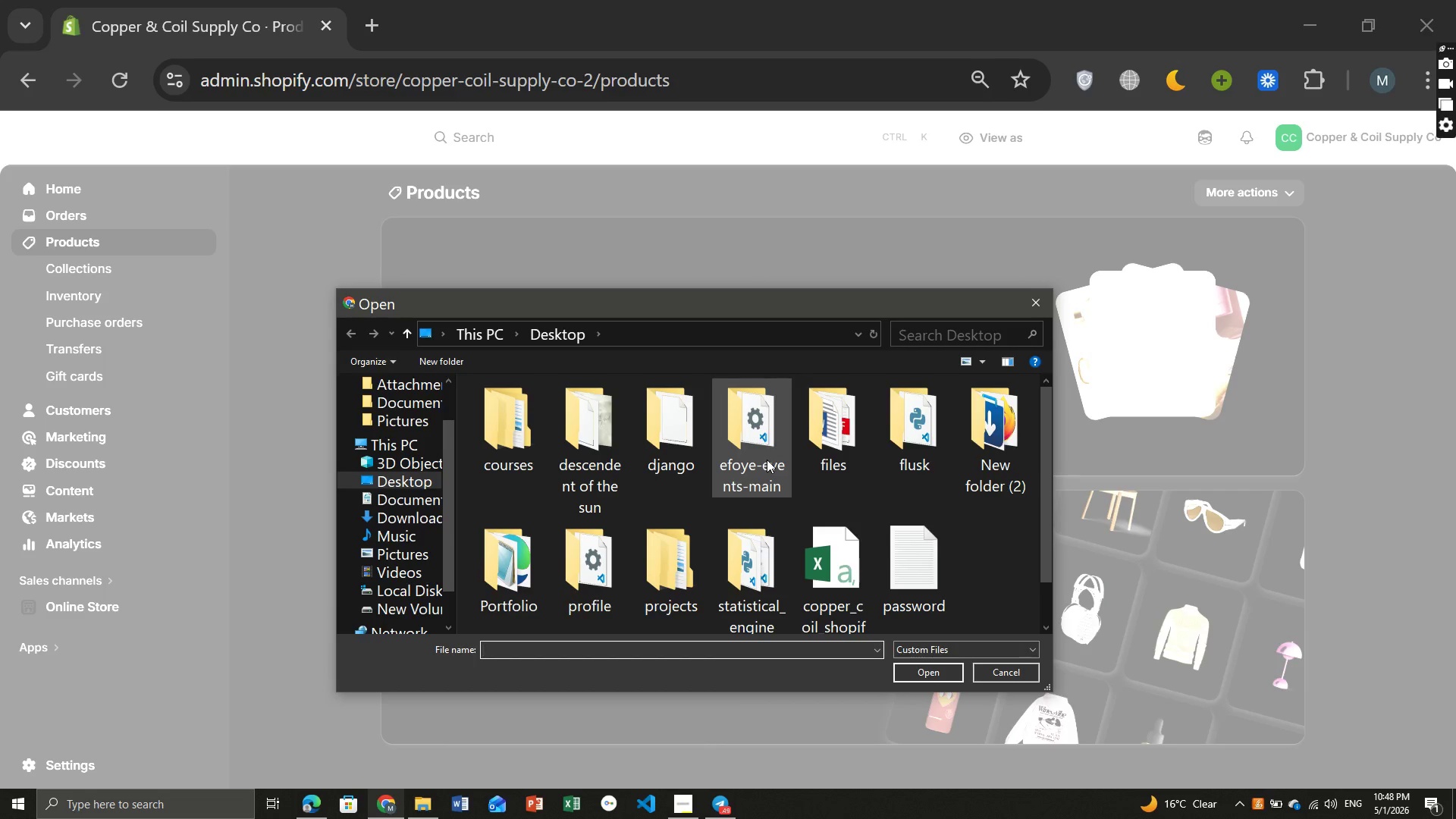 
left_click([827, 588])
 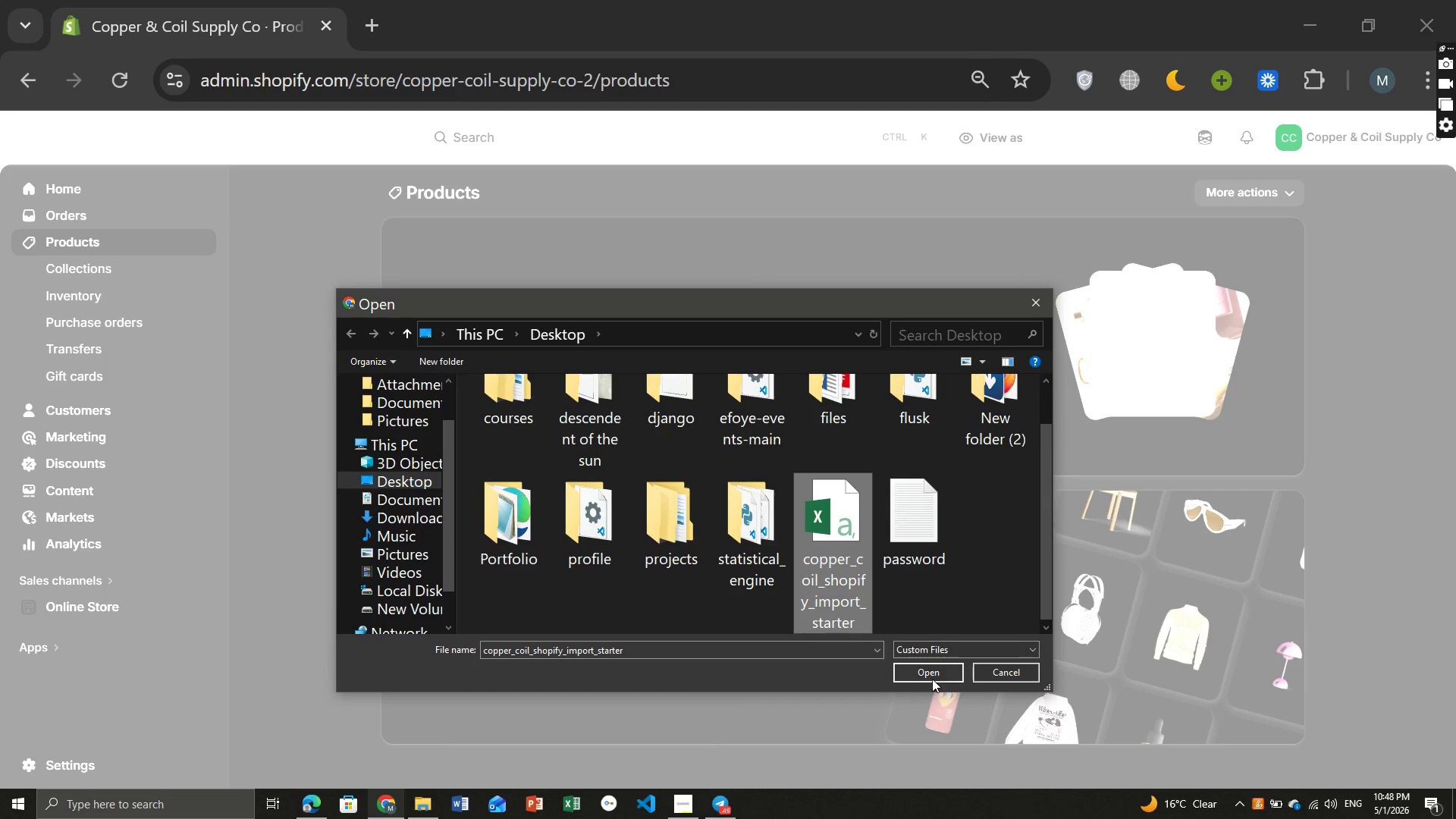 
left_click([933, 674])
 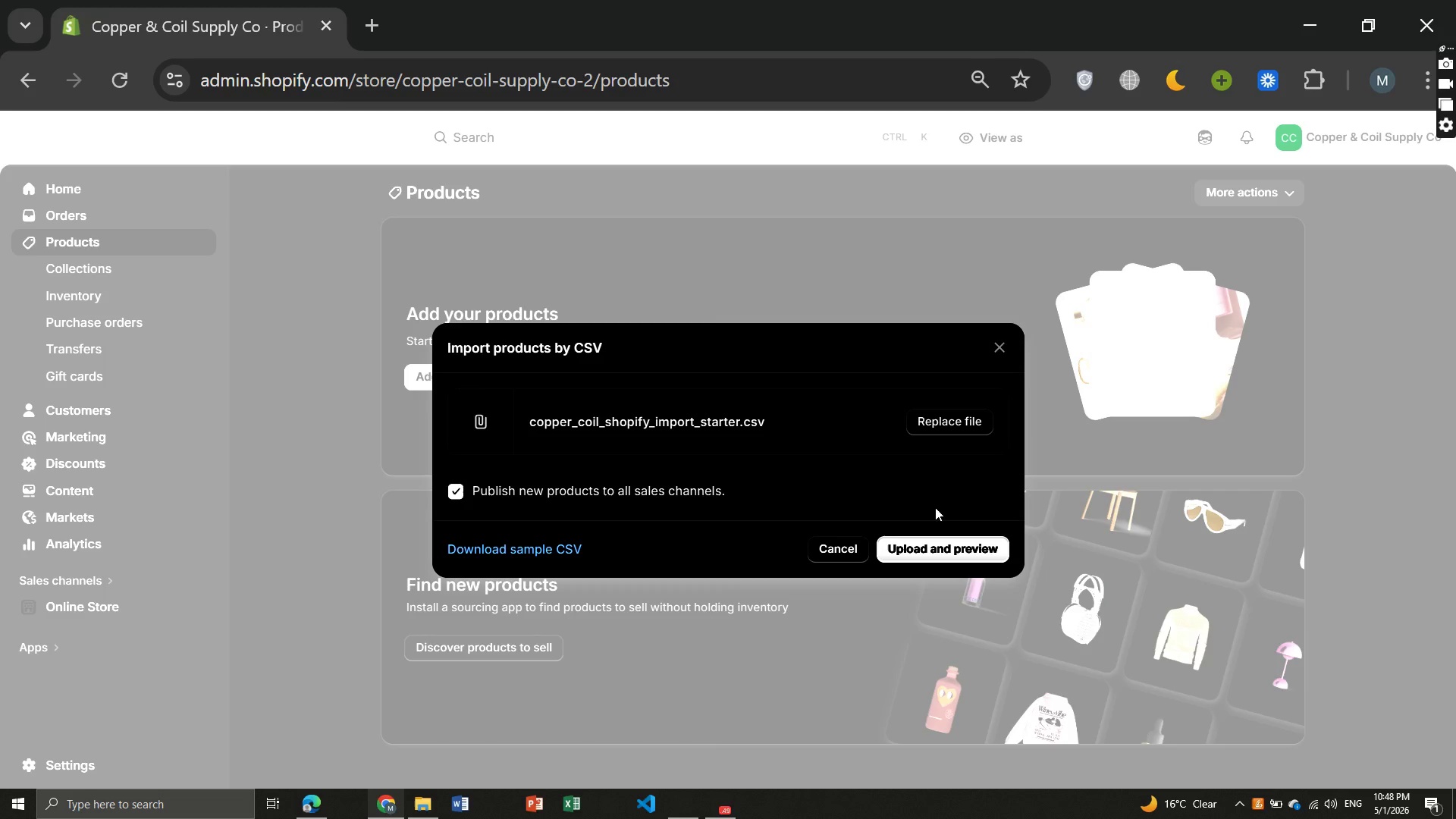 
left_click([930, 543])
 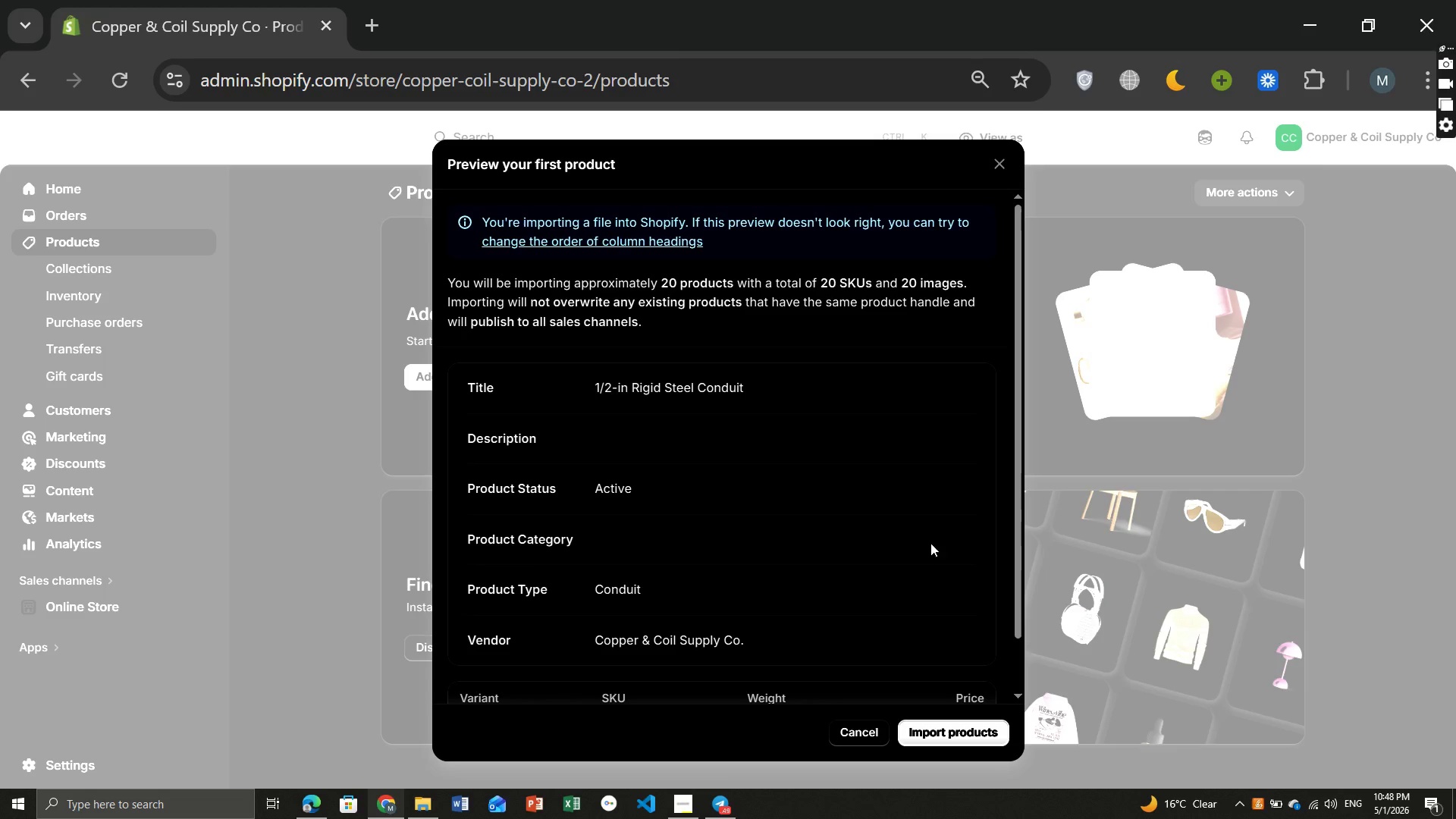 
wait(6.22)
 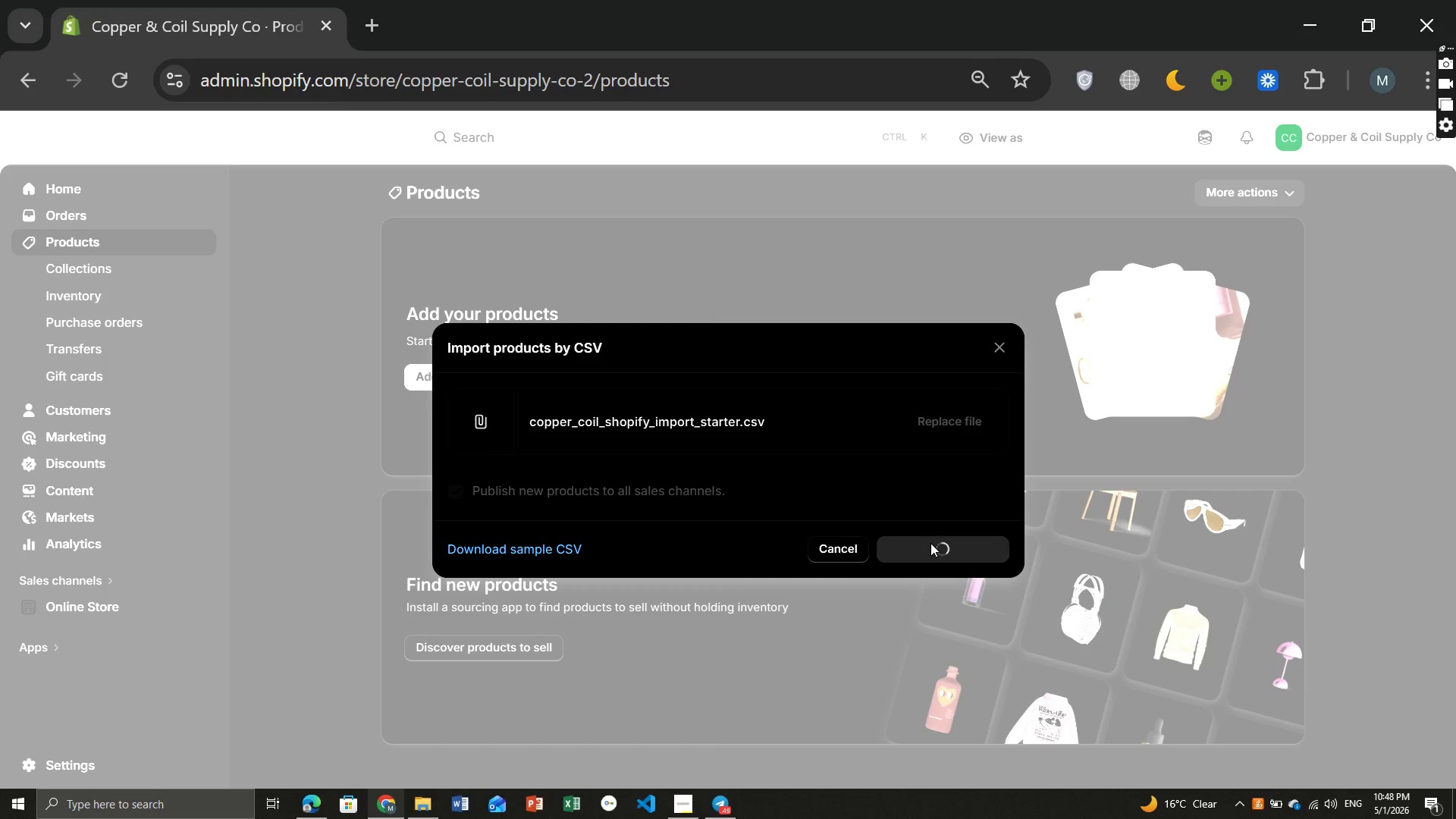 
left_click([951, 723])
 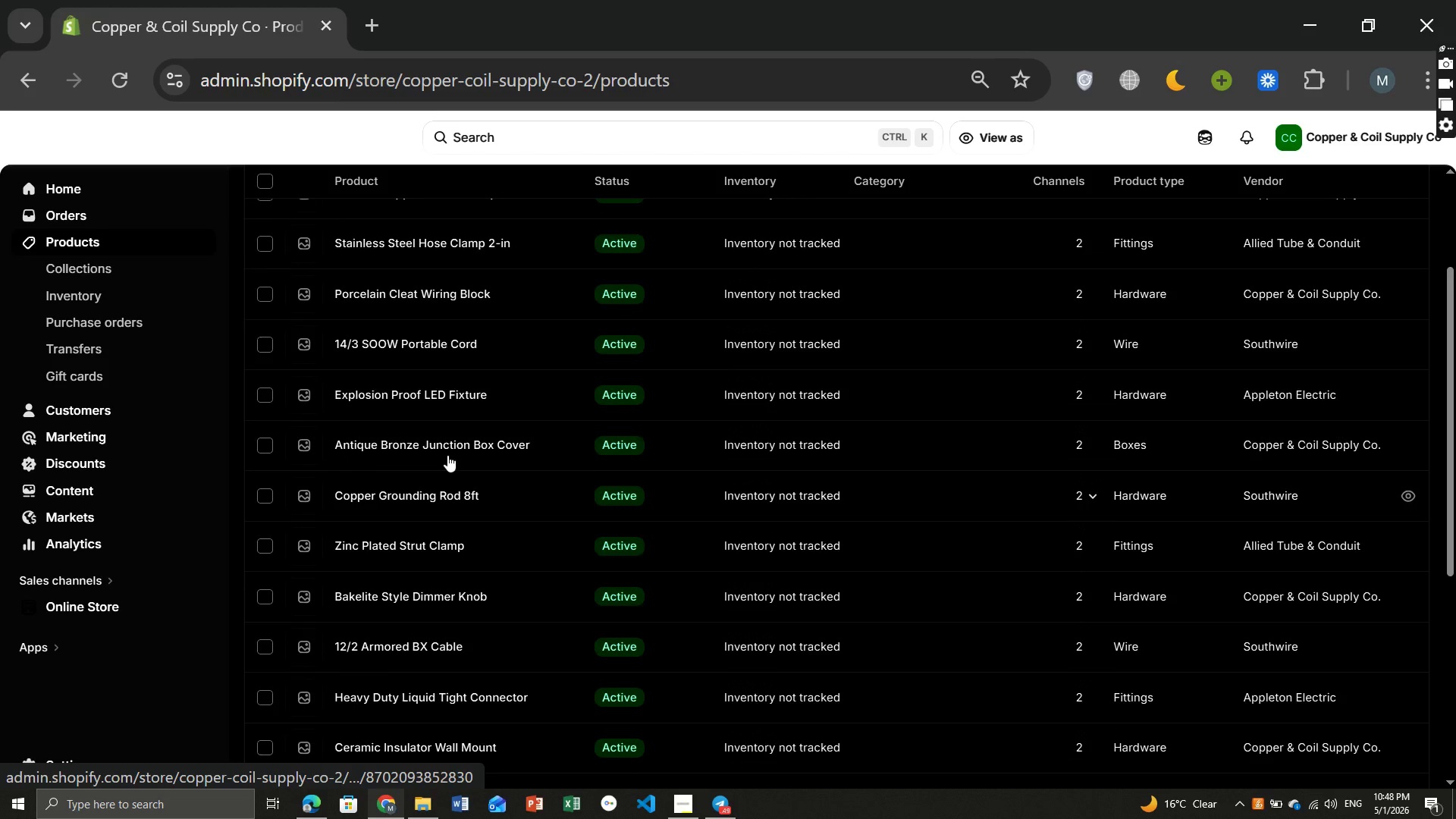 
wait(29.27)
 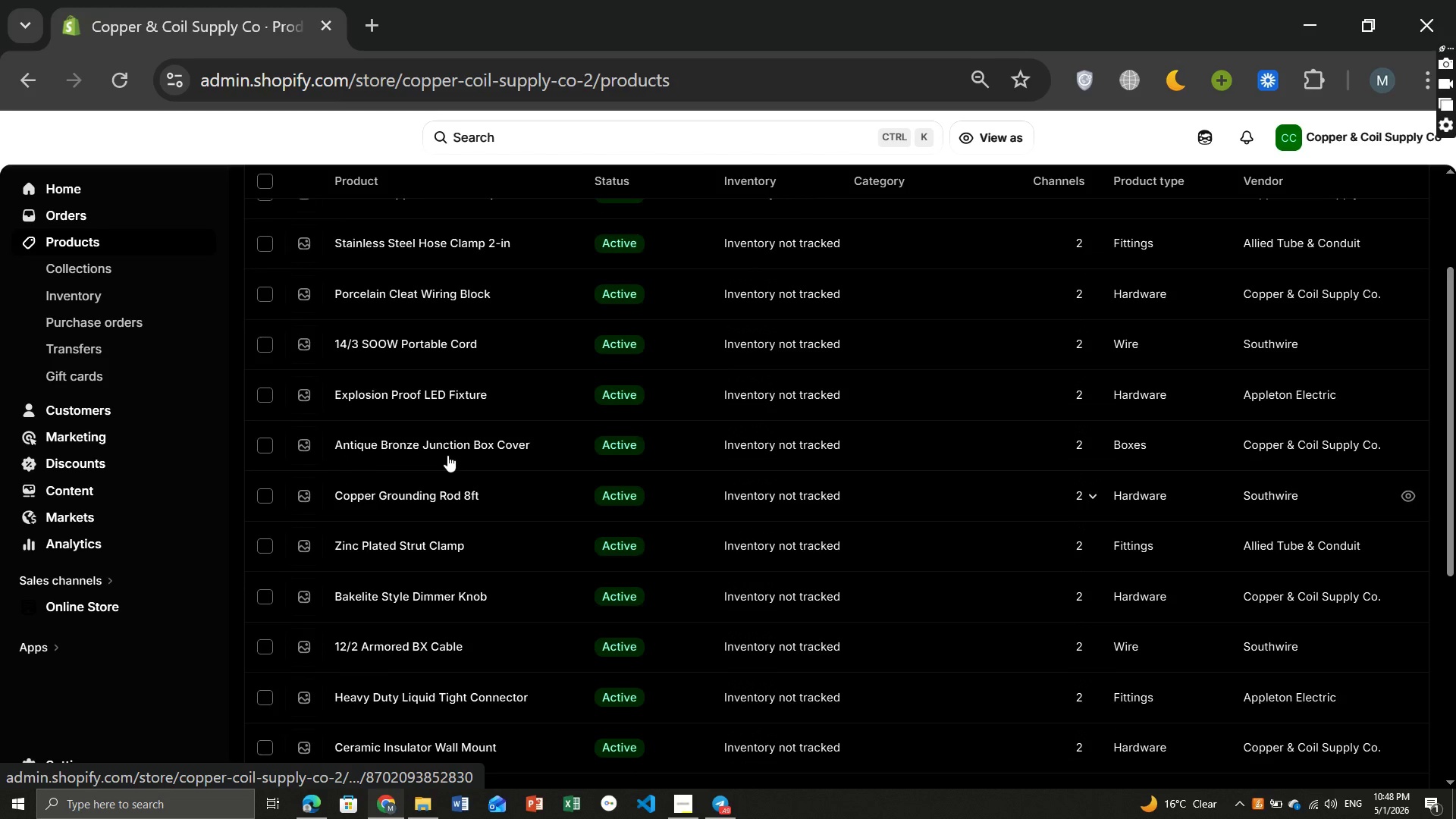 
left_click([268, 279])
 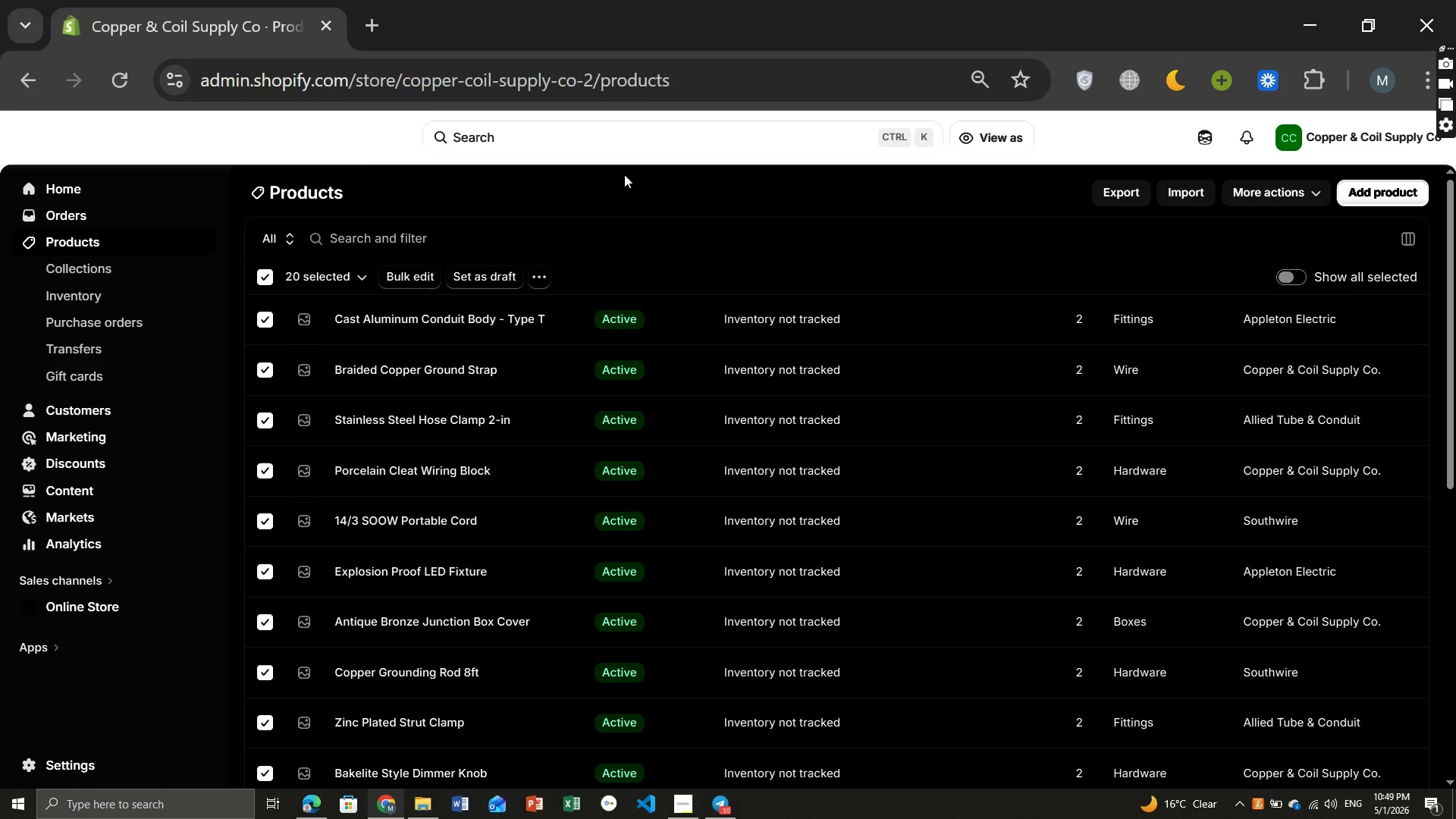 
wait(5.16)
 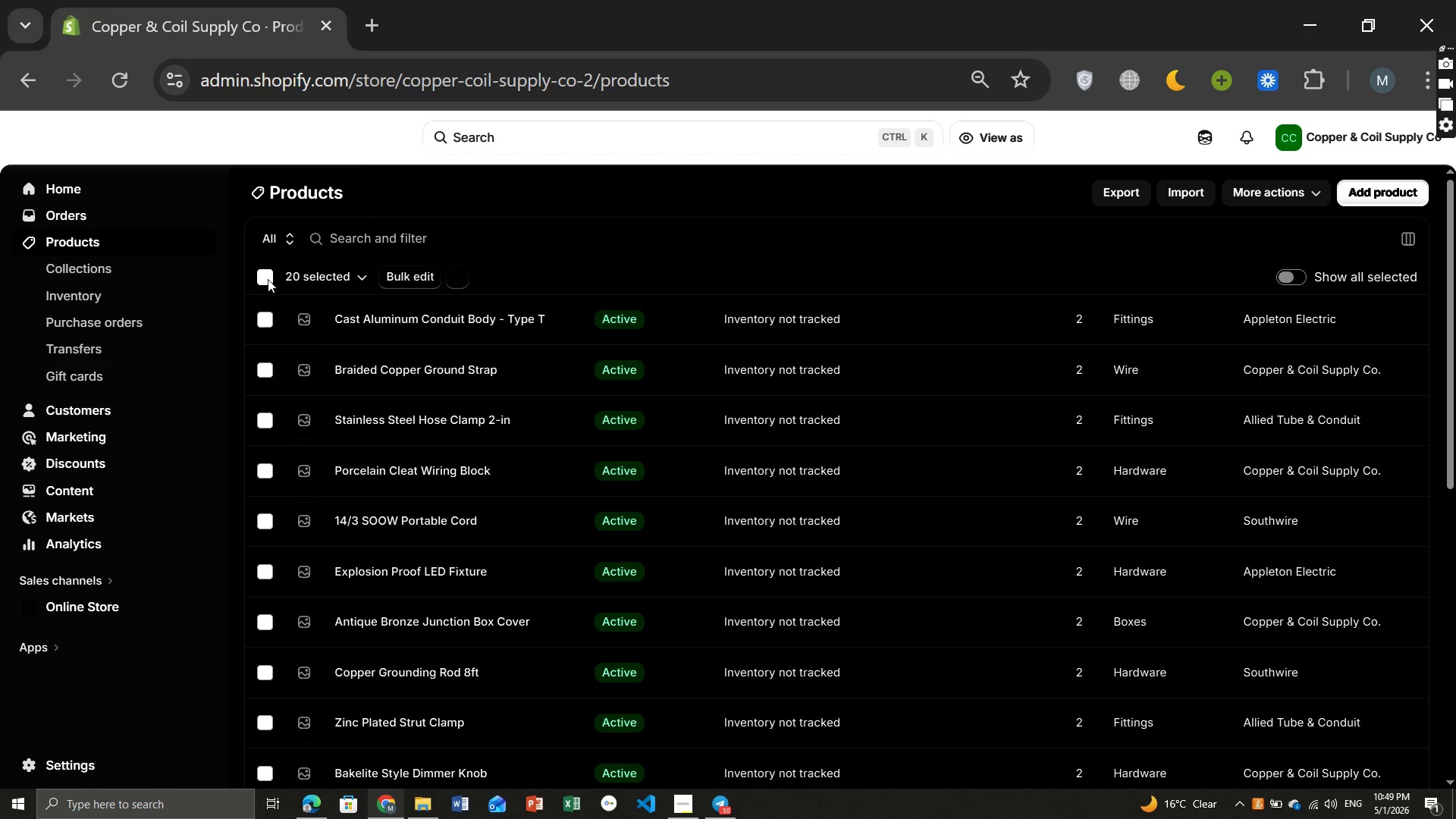 
key(Control+PrintScreen)
 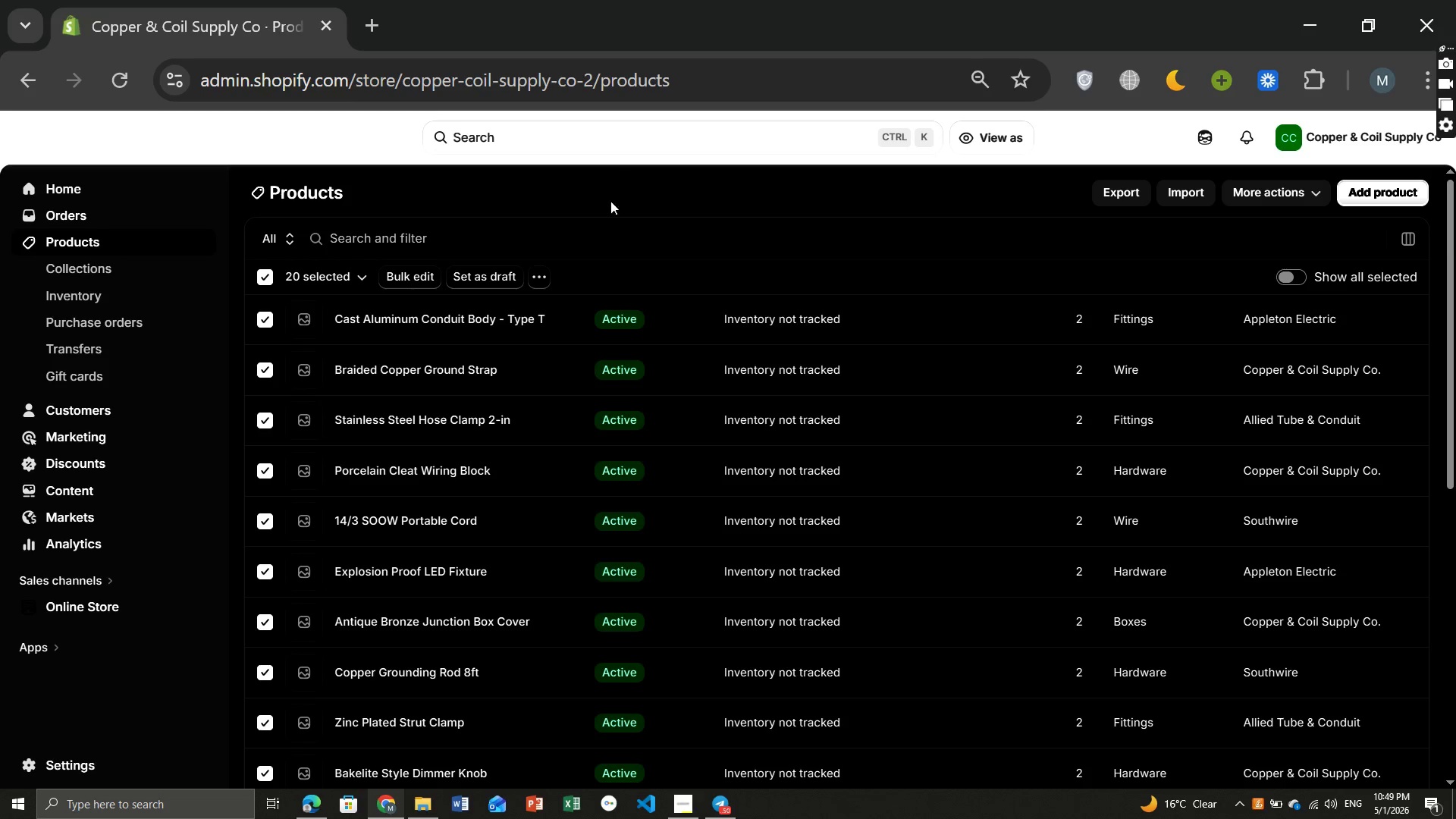 
left_click([618, 218])
 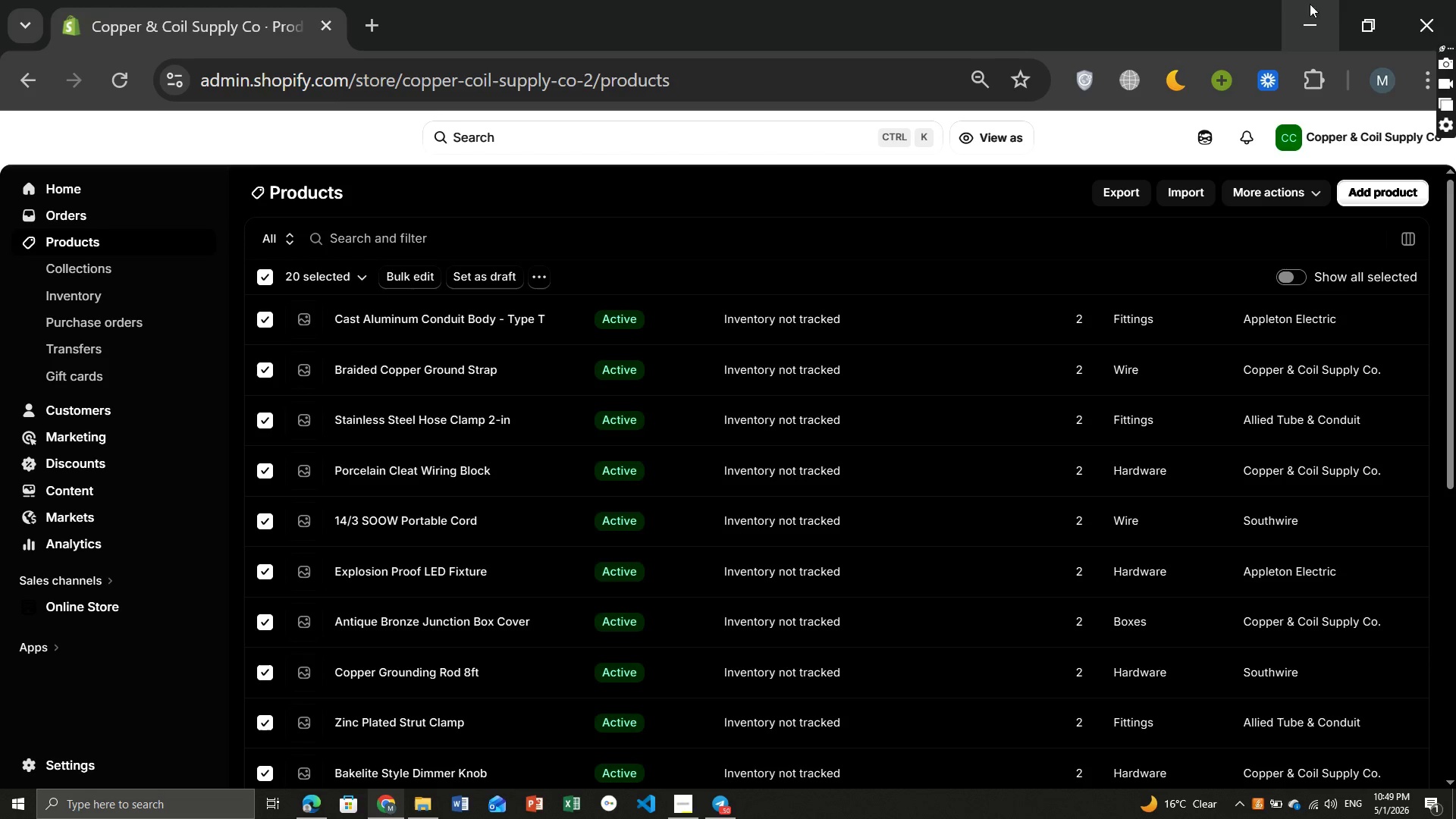 
left_click([1320, 19])
 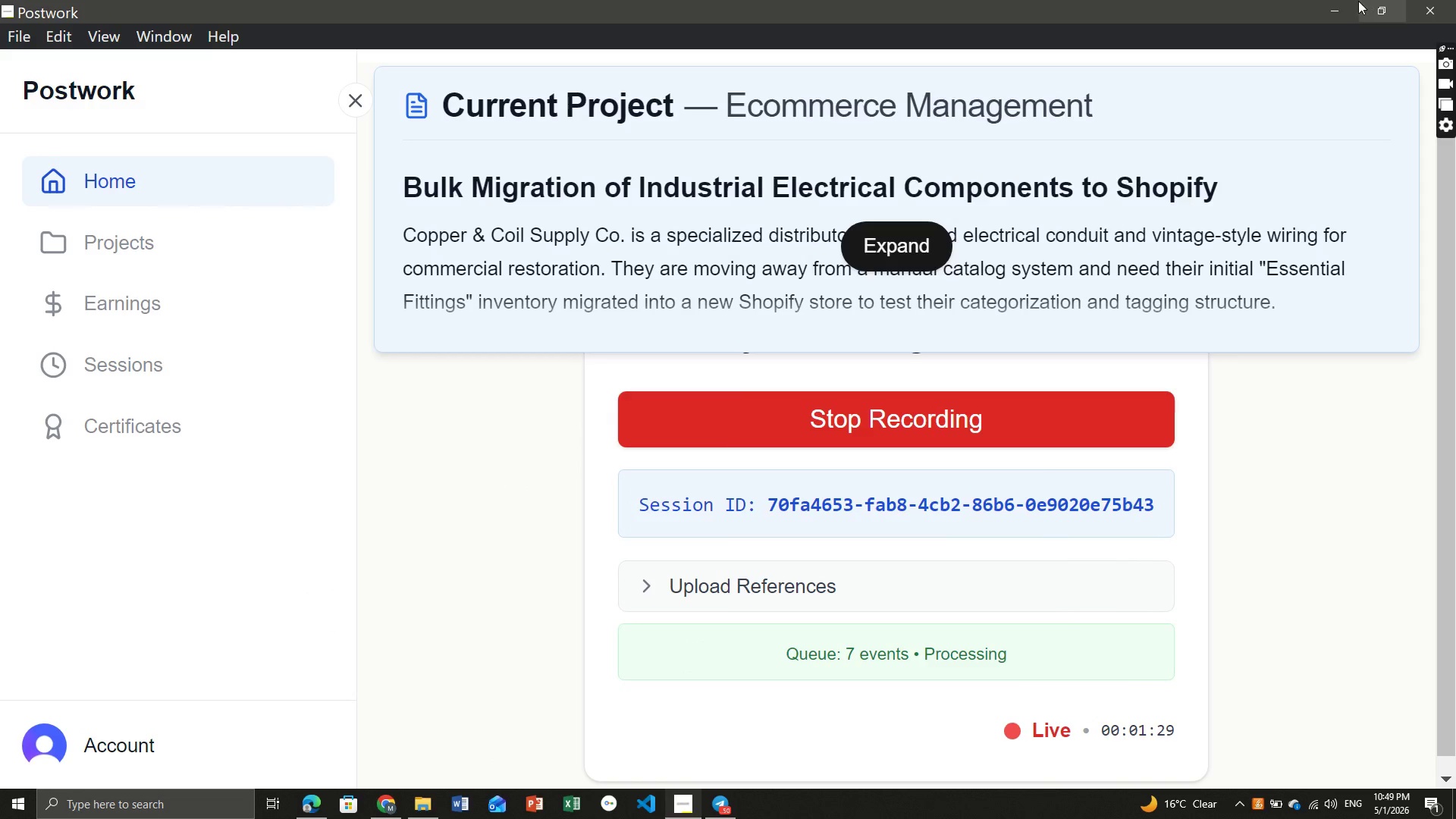 
left_click([1338, 2])
 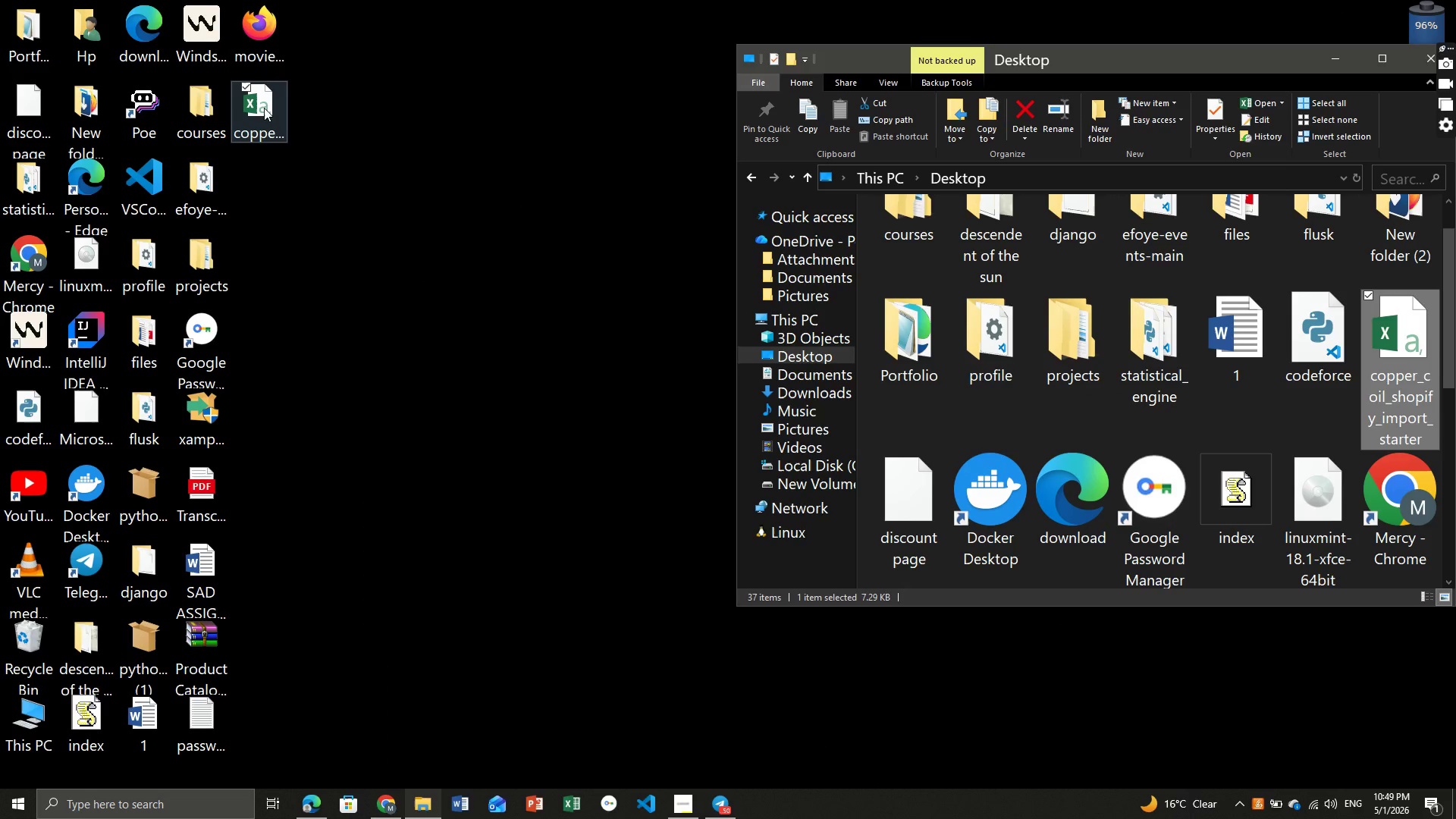 
double_click([264, 108])
 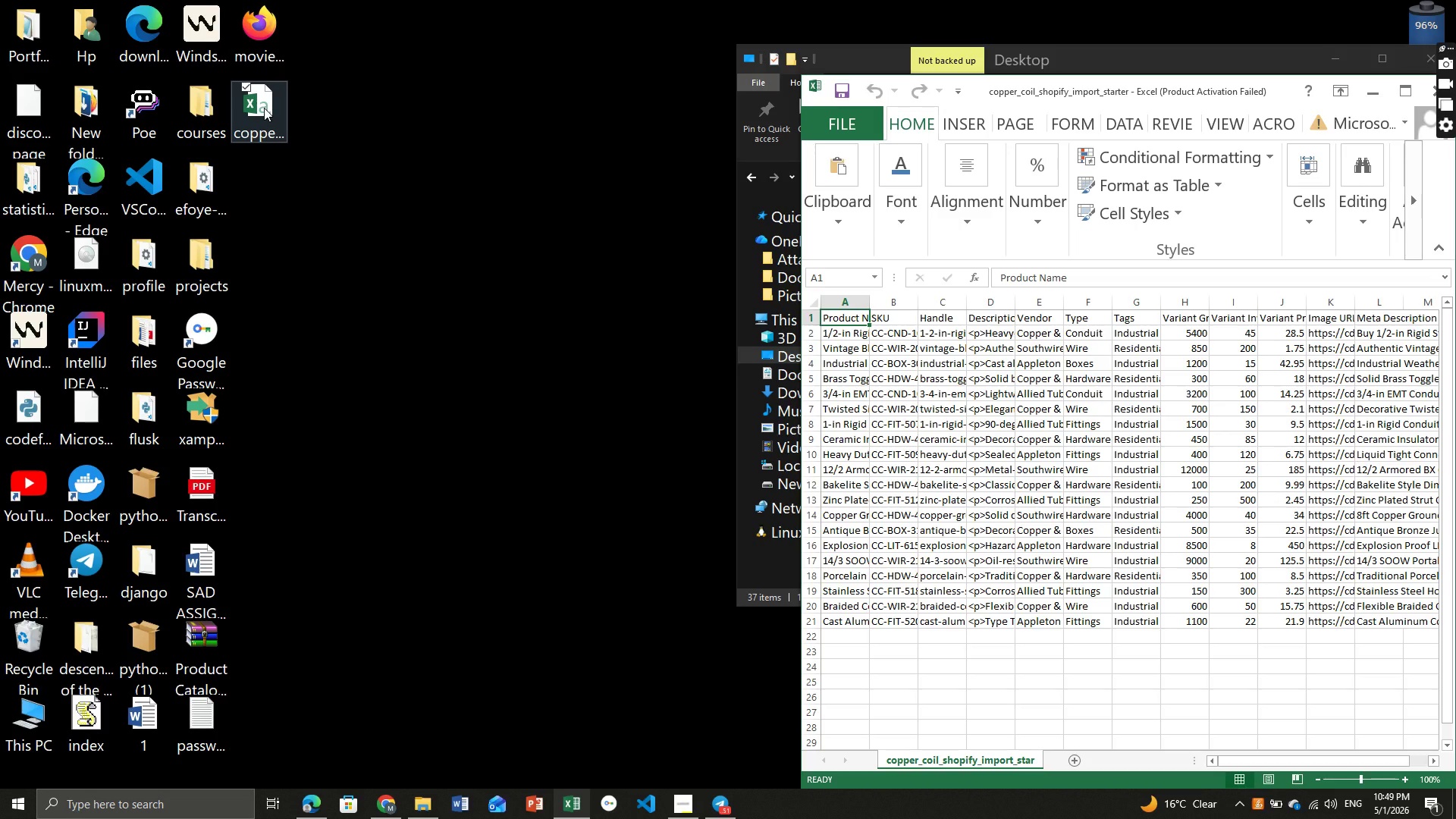 
wait(15.0)
 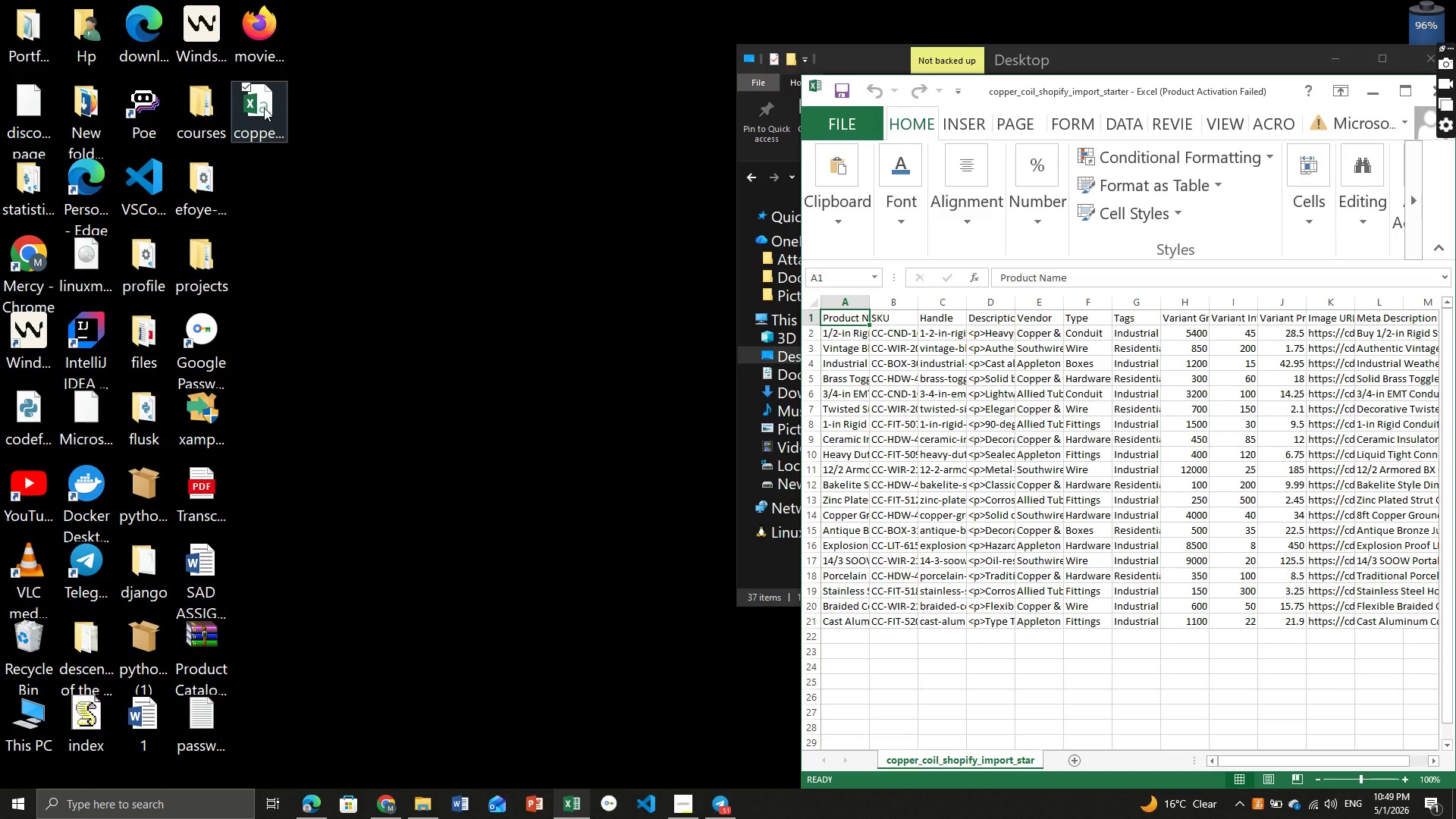 
key(Enter)
 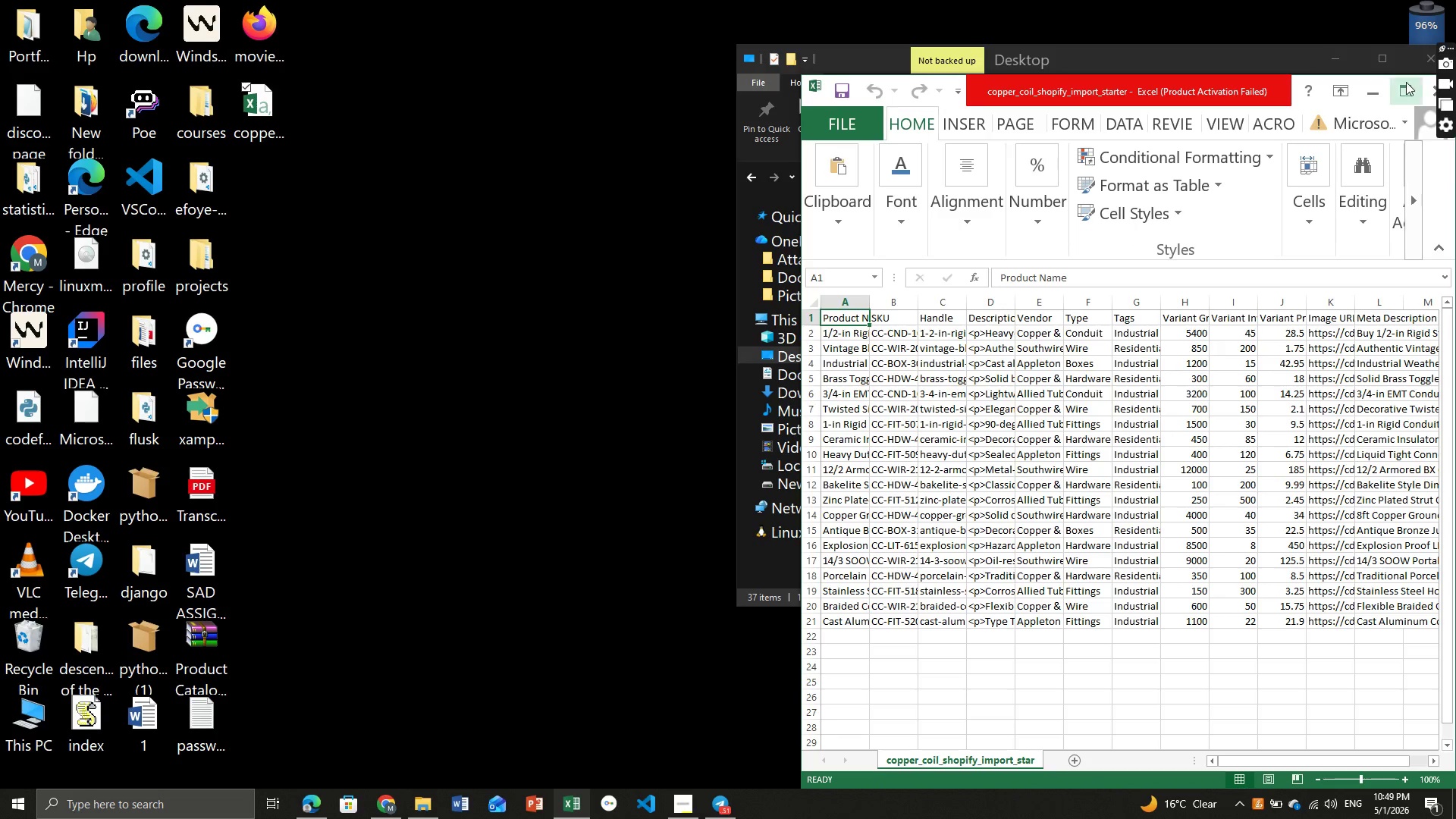 
left_click([1407, 87])
 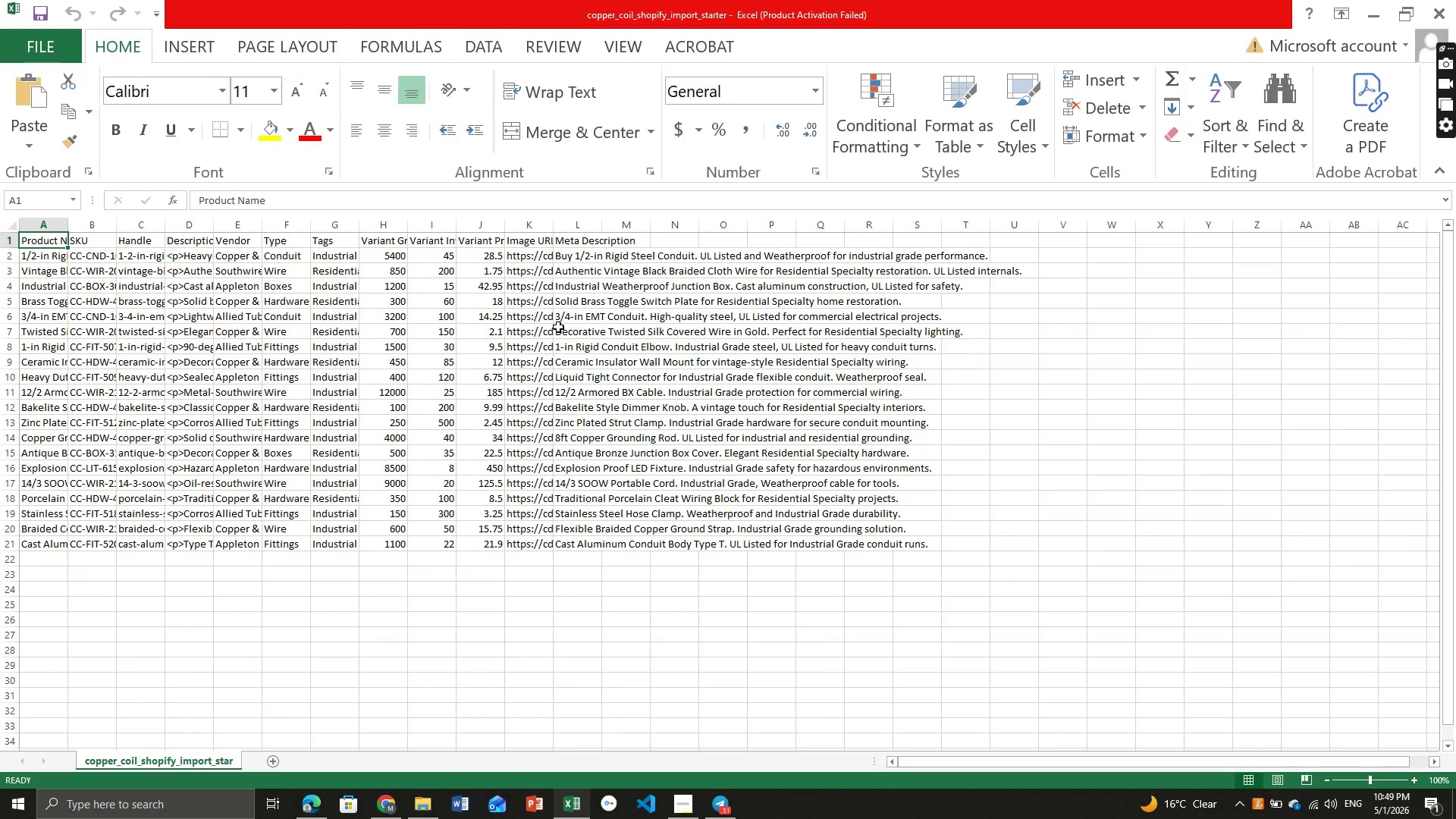 
key(Control+ControlLeft)
 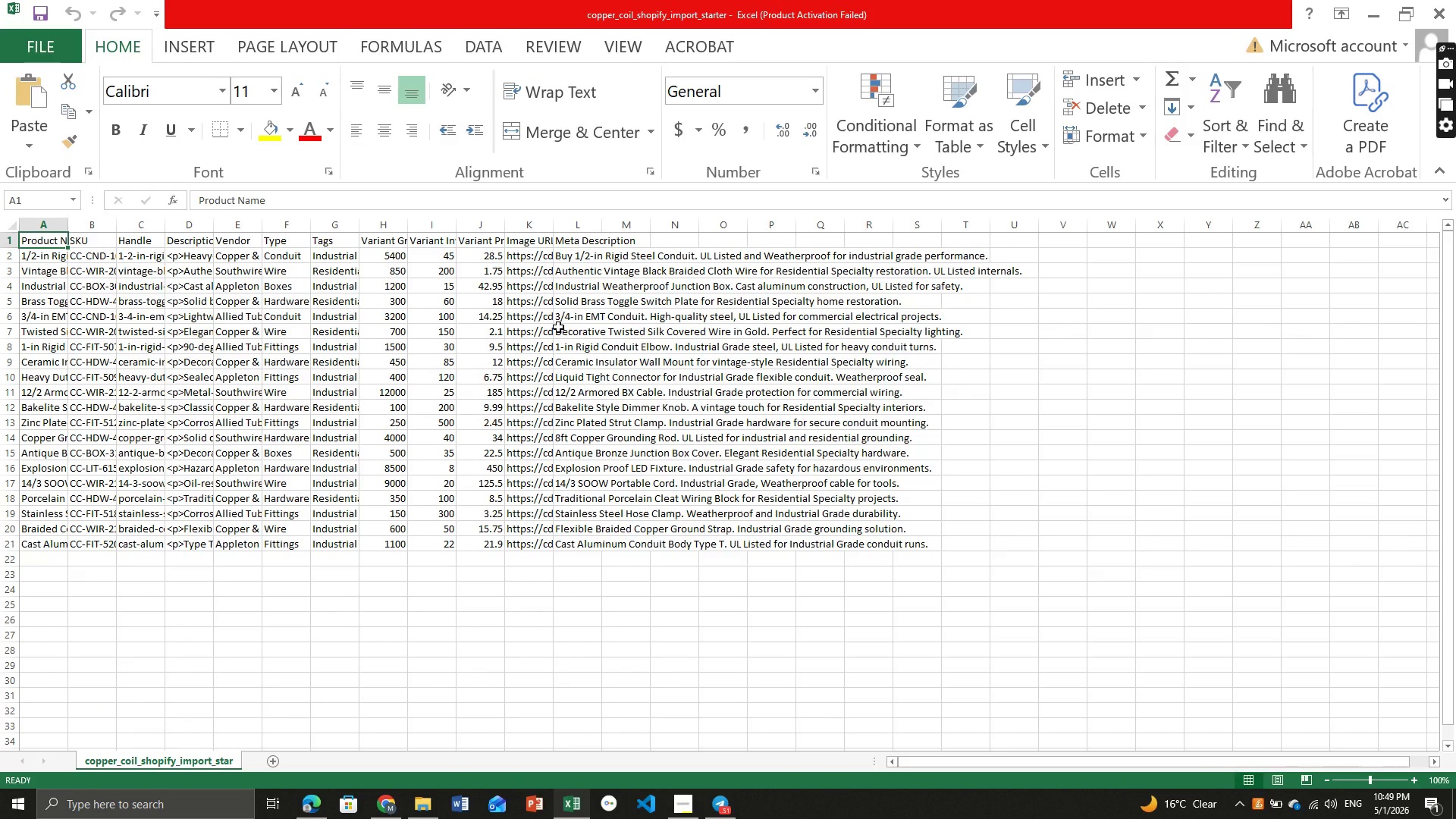 
key(Control+ControlLeft)
 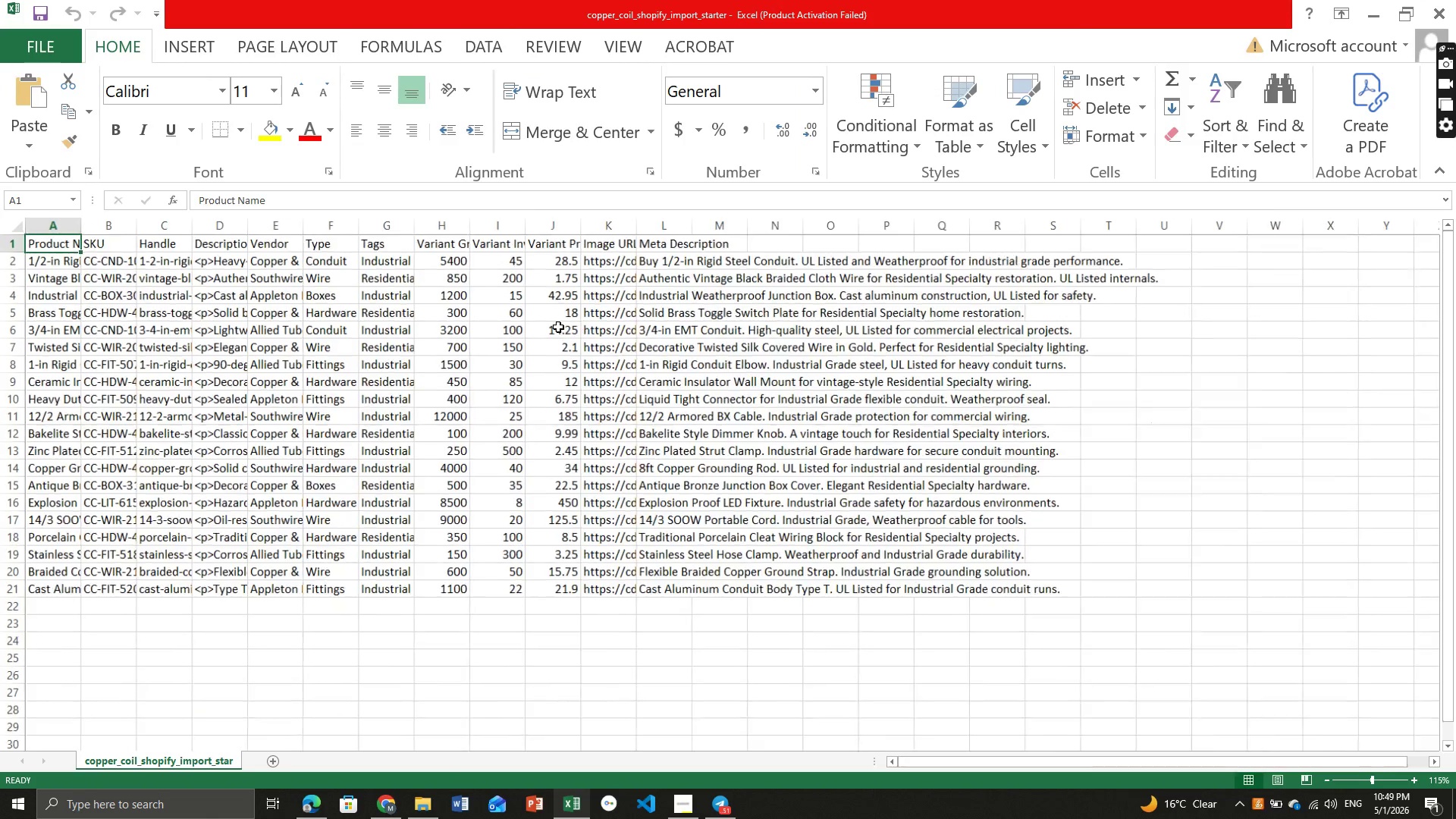 
scroll: coordinate [558, 327], scroll_direction: up, amount: 1.0
 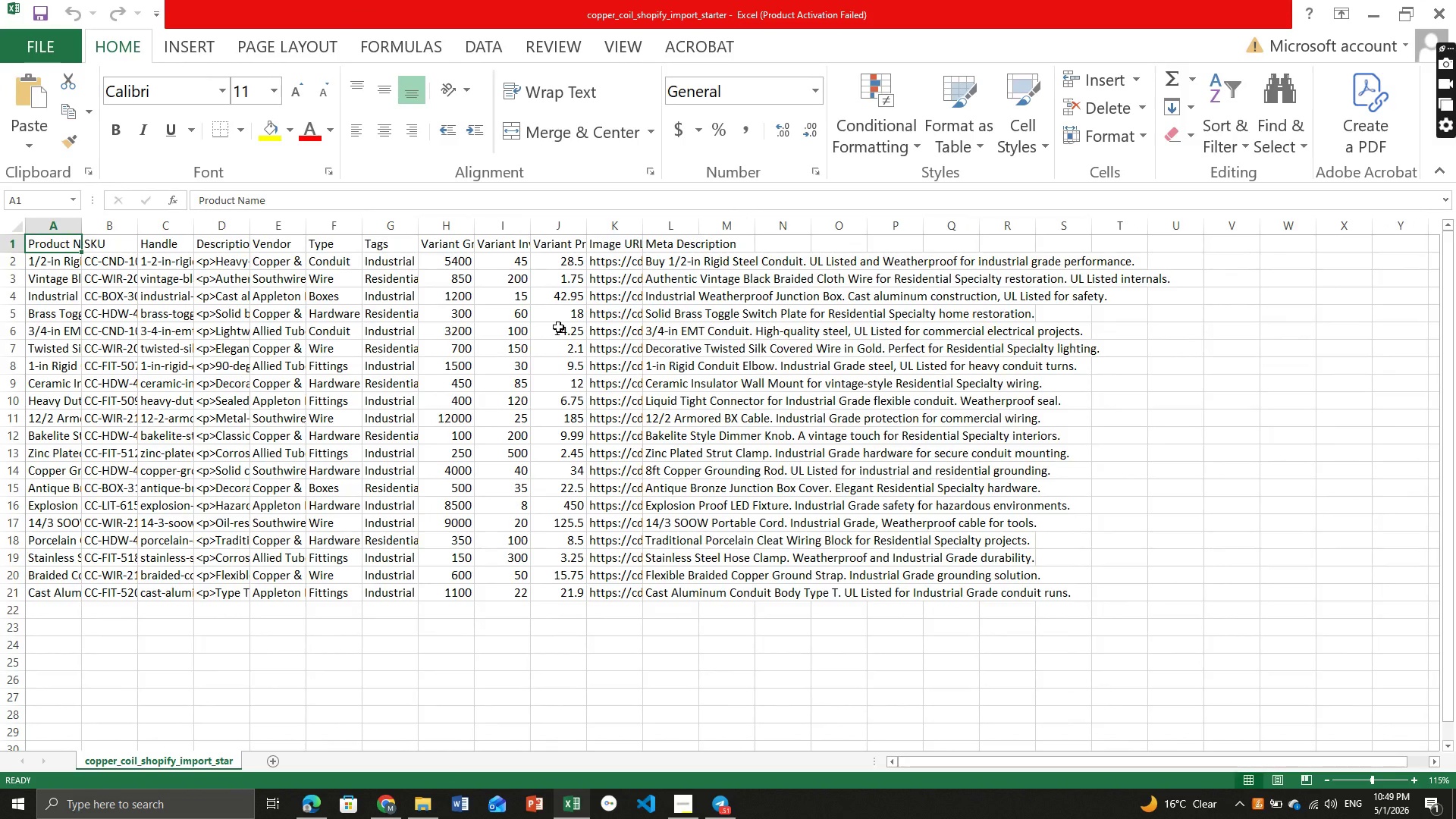 
scroll: coordinate [558, 327], scroll_direction: none, amount: 0.0
 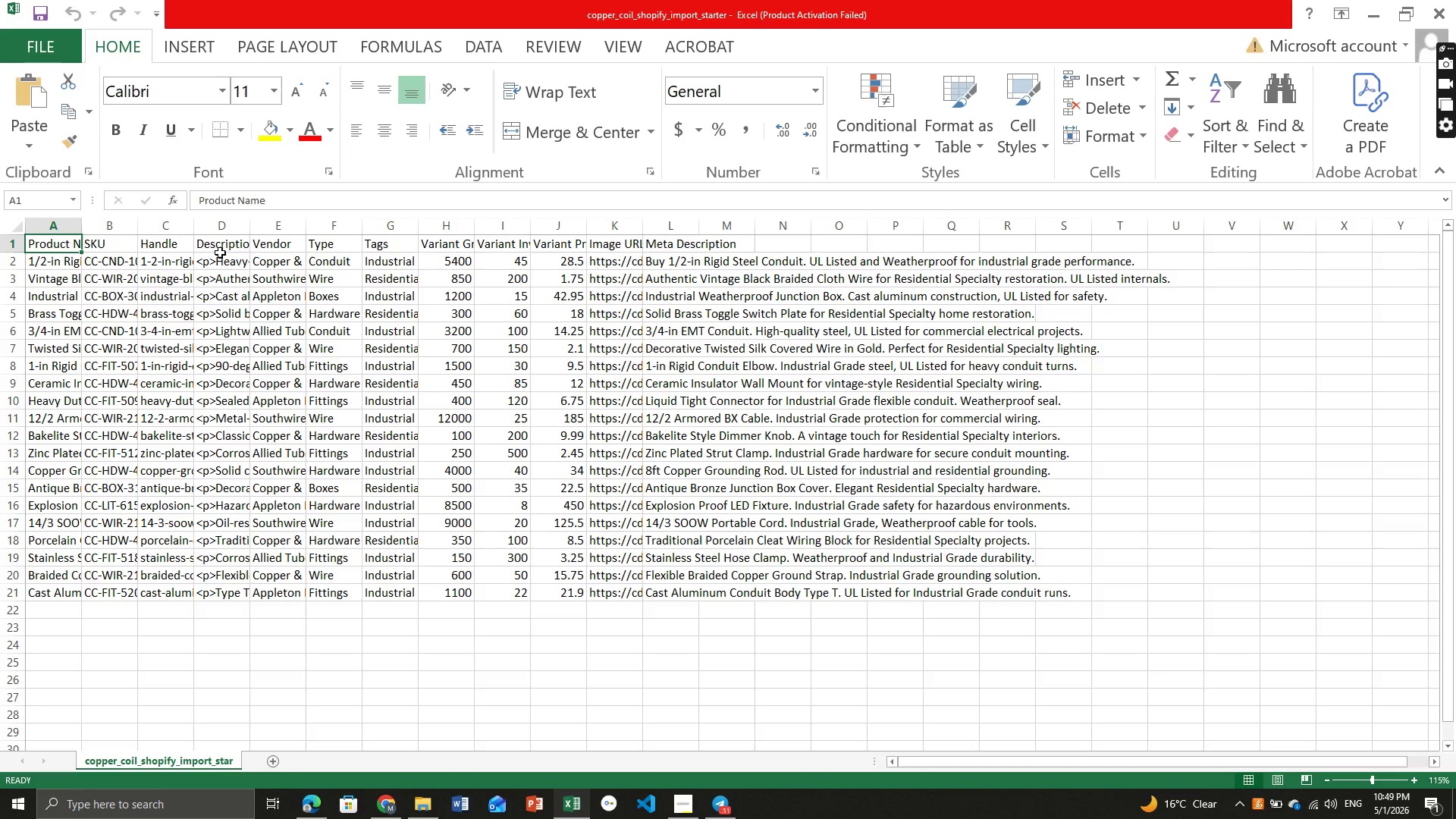 
wait(6.14)
 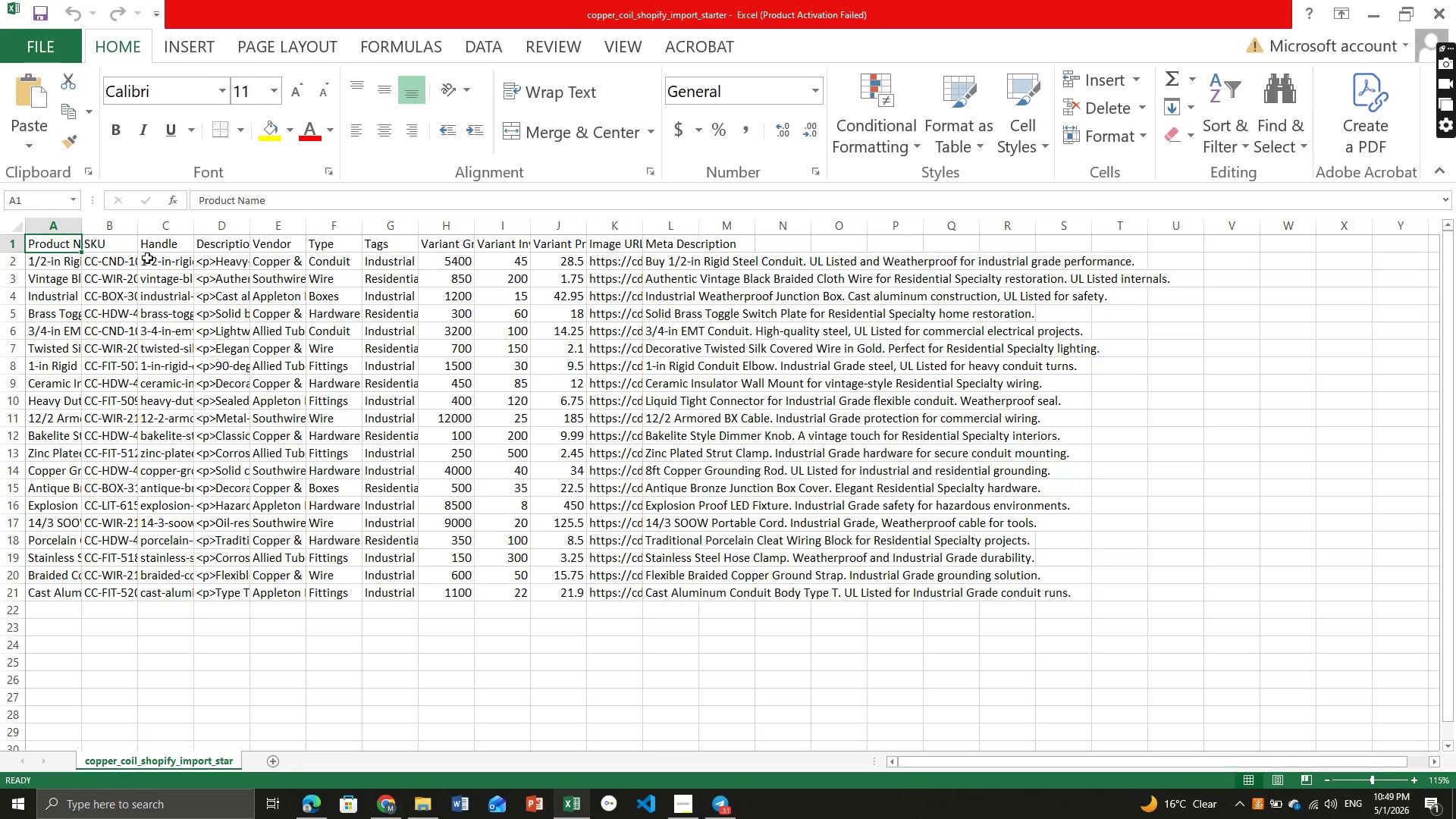 
key(Control+ControlLeft)
 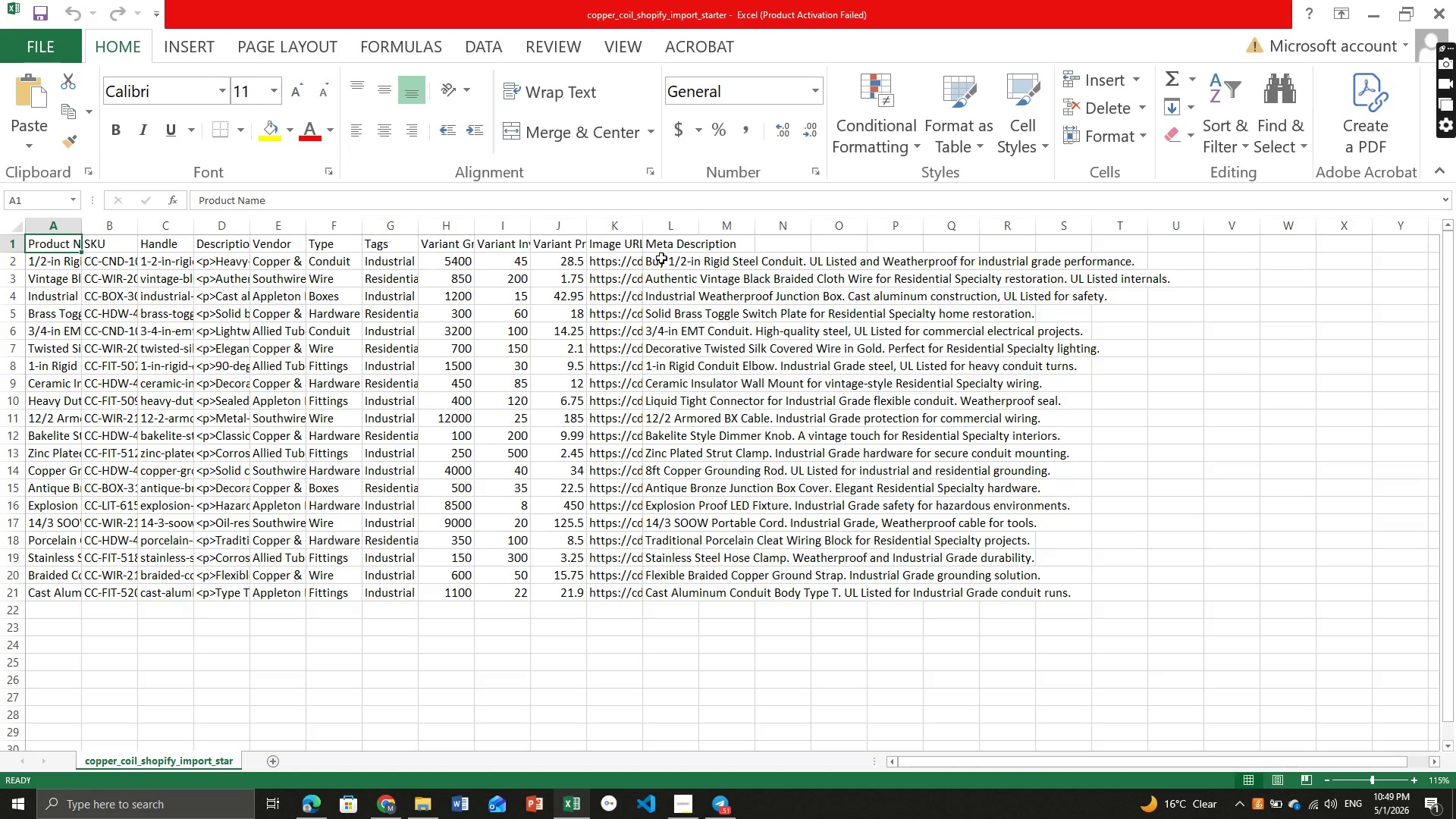 
wait(6.67)
 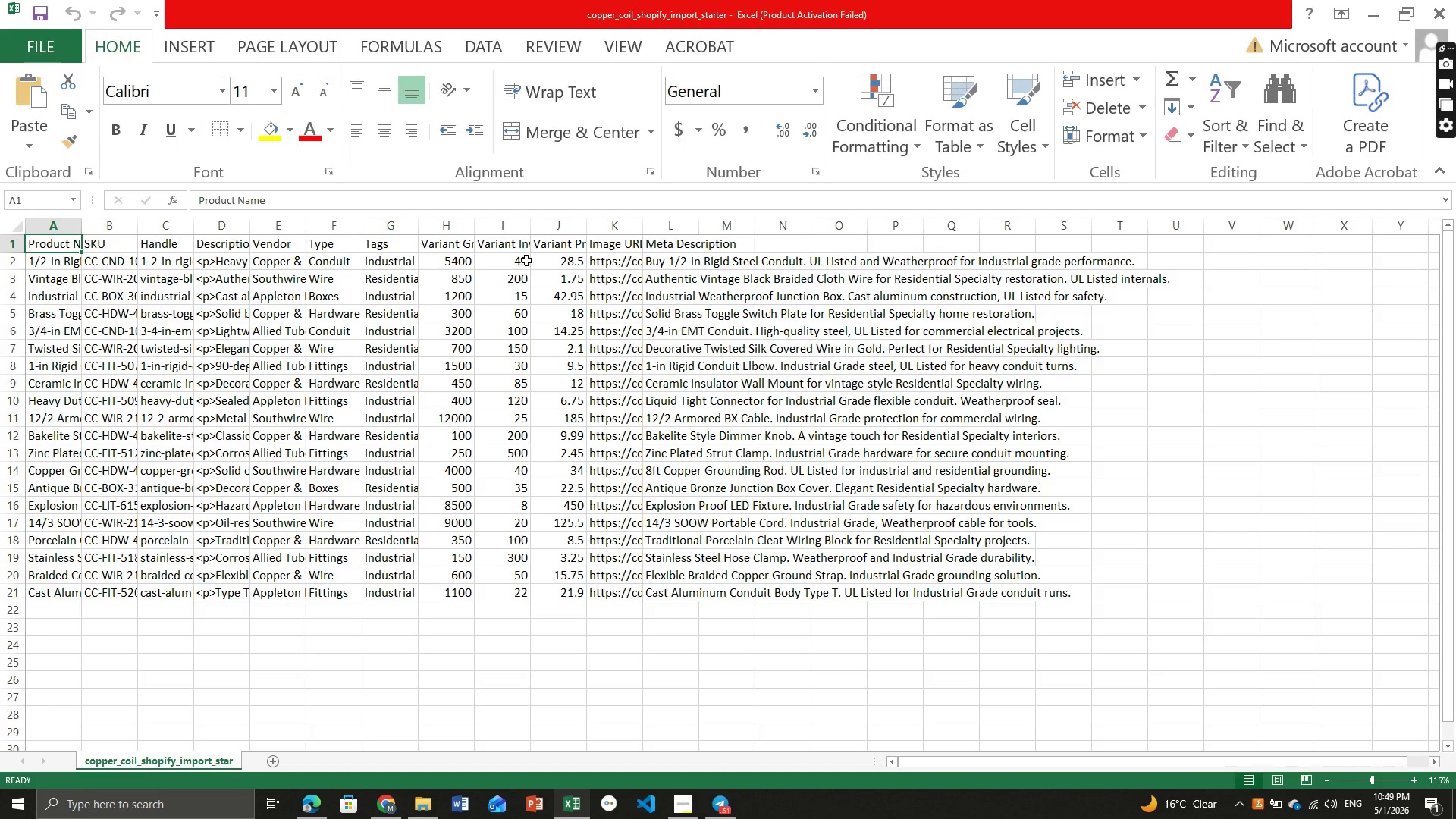 
left_click([1371, 2])
 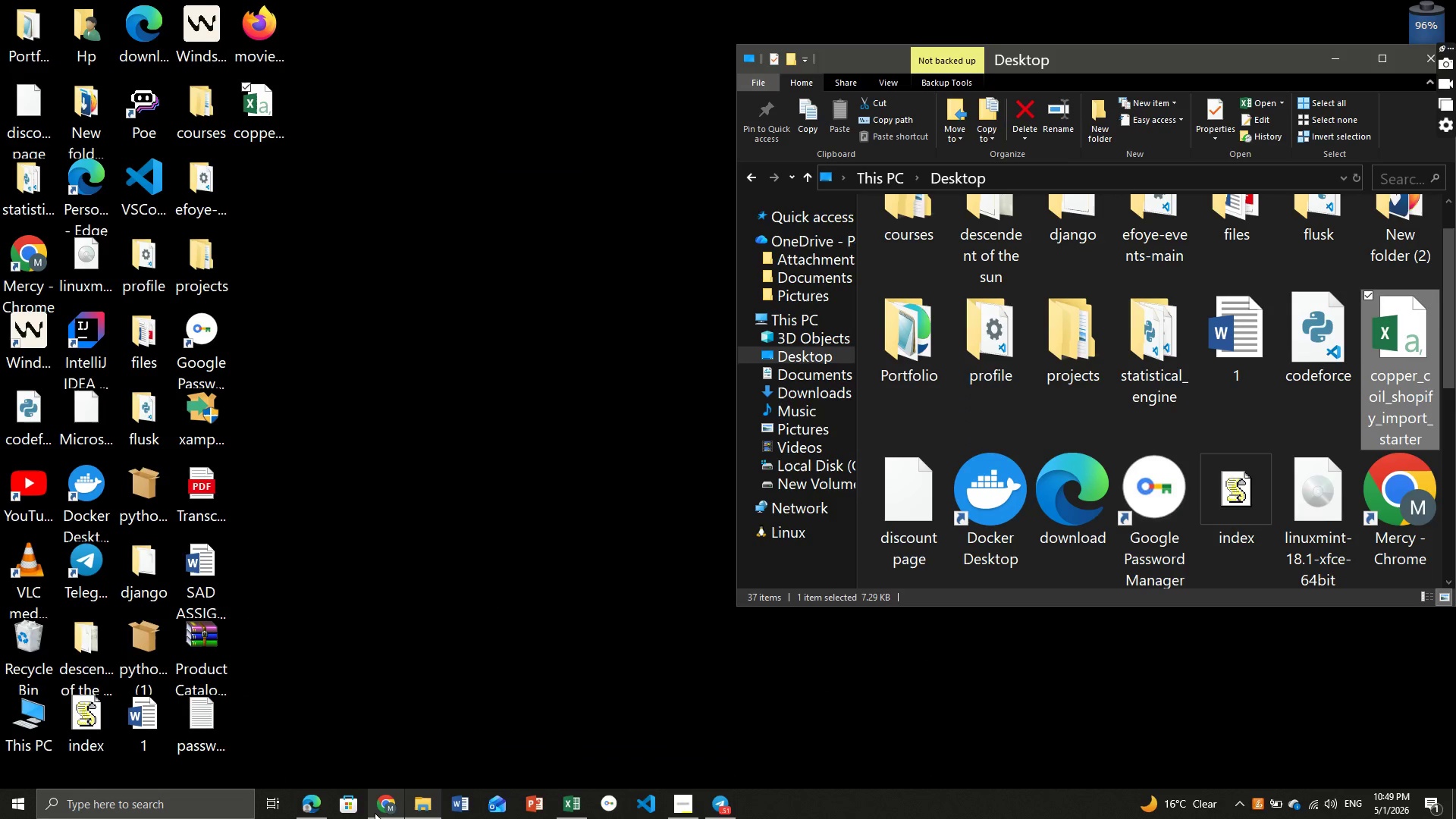 
left_click([378, 812])
 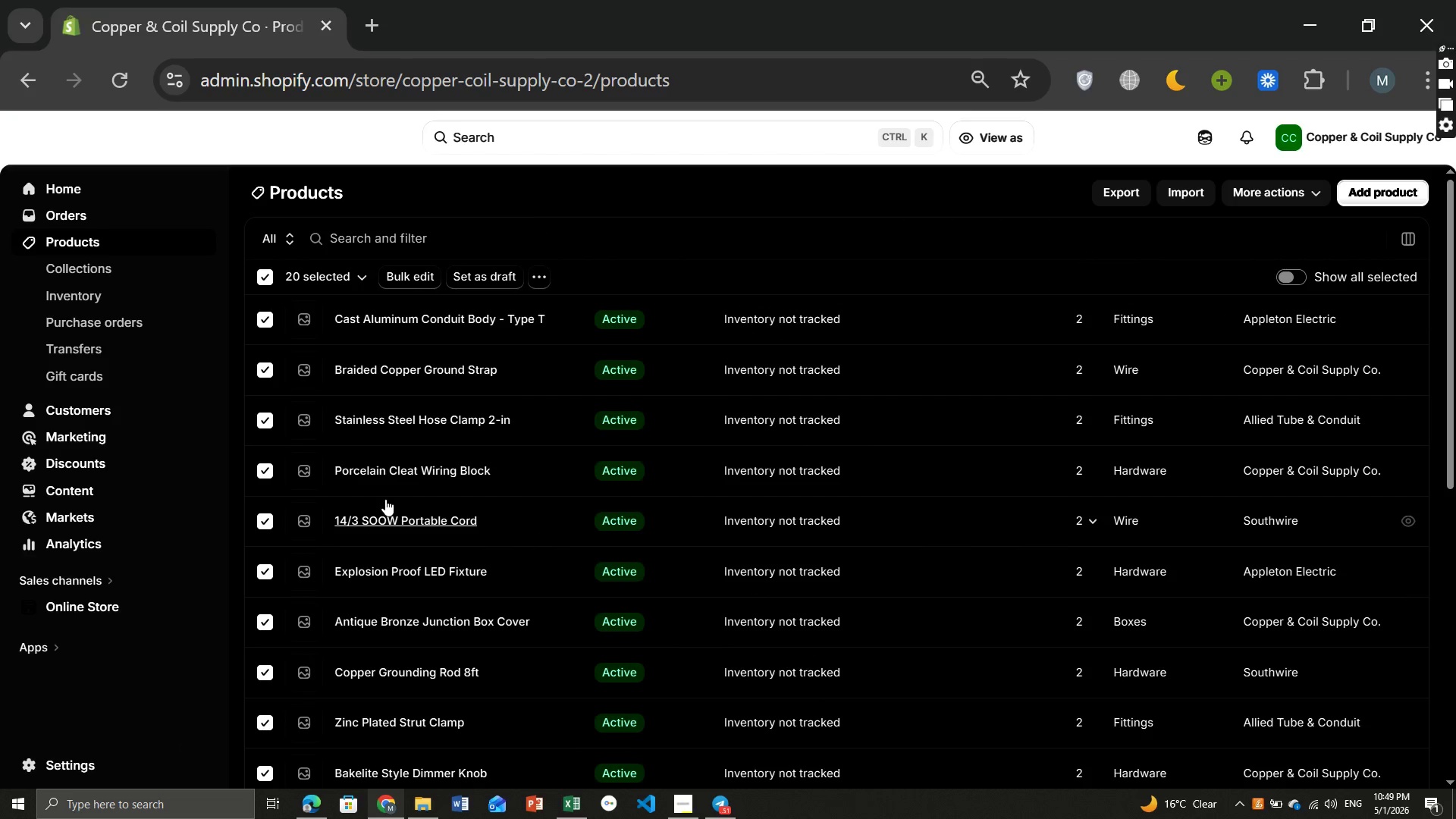 
wait(5.38)
 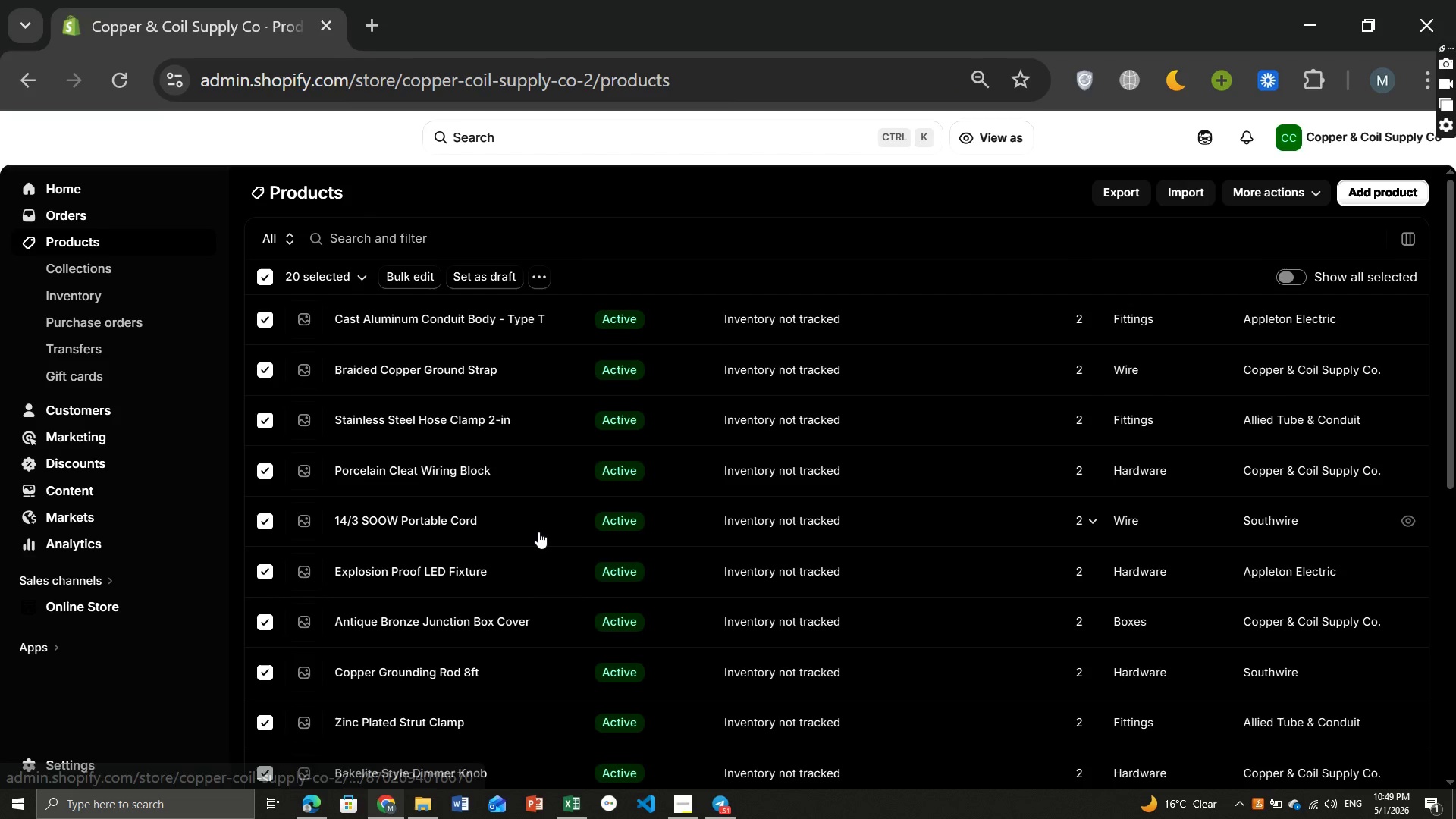 
left_click([266, 278])
 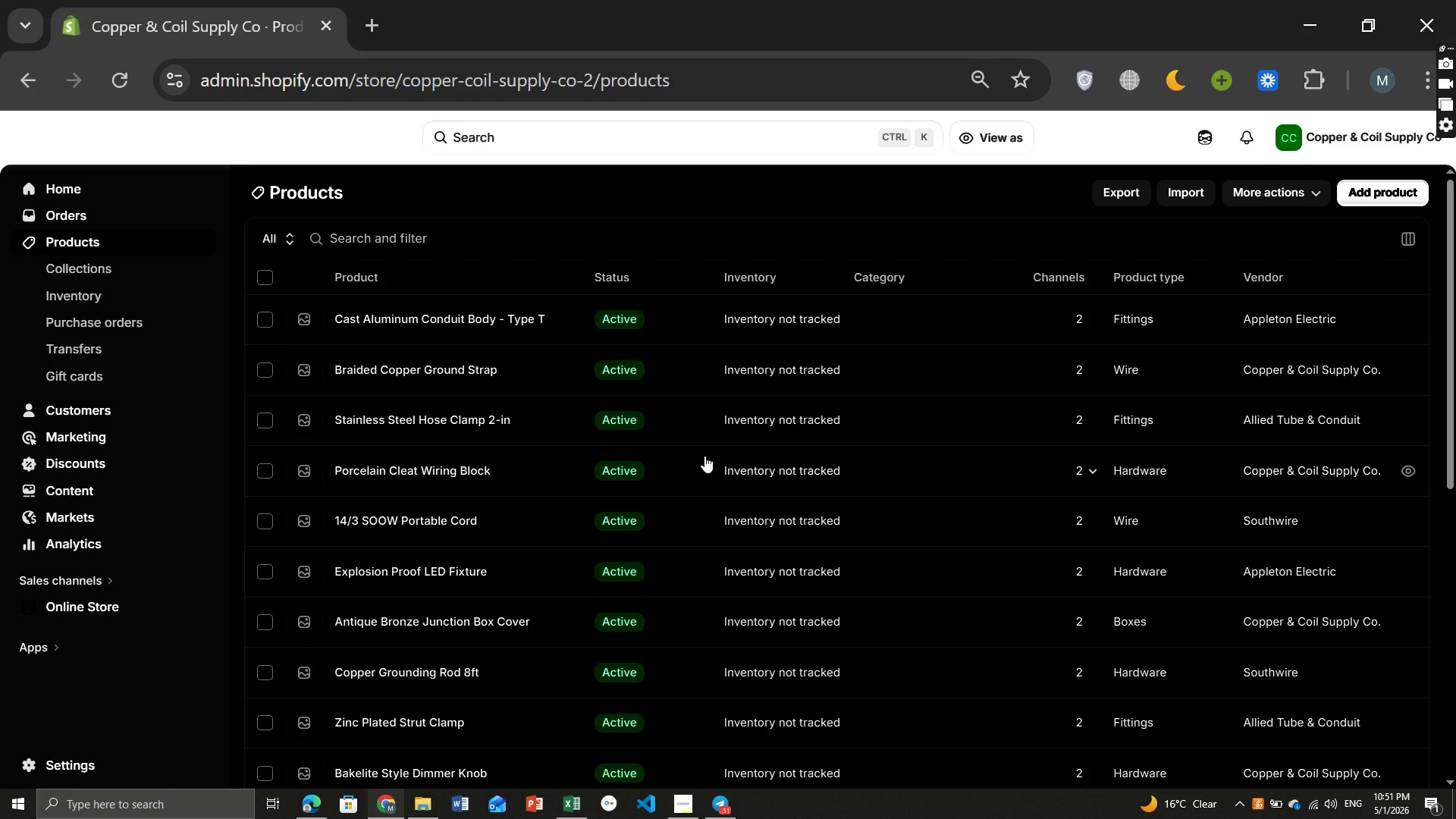 
wait(81.5)
 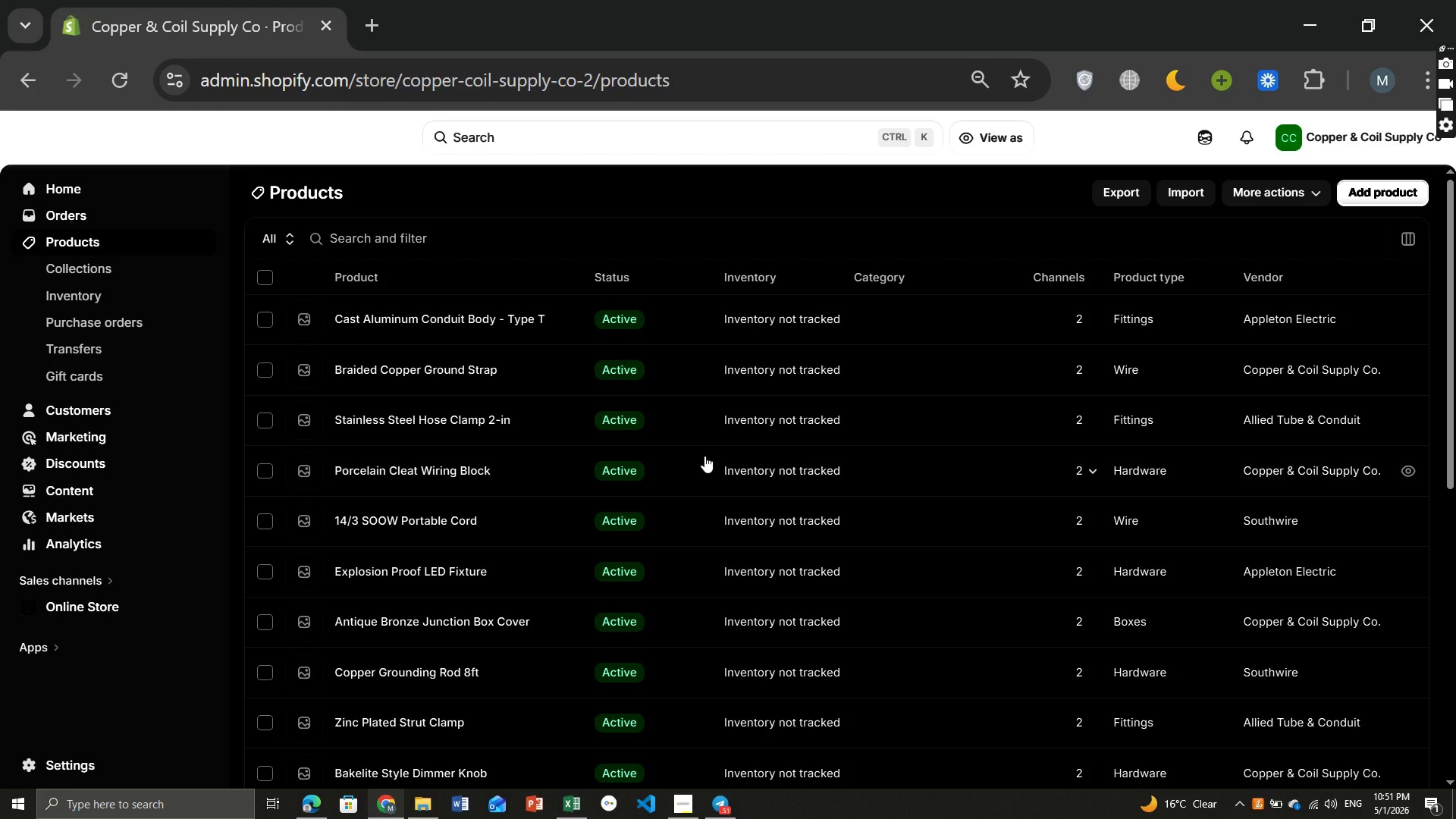 
left_click([369, 318])
 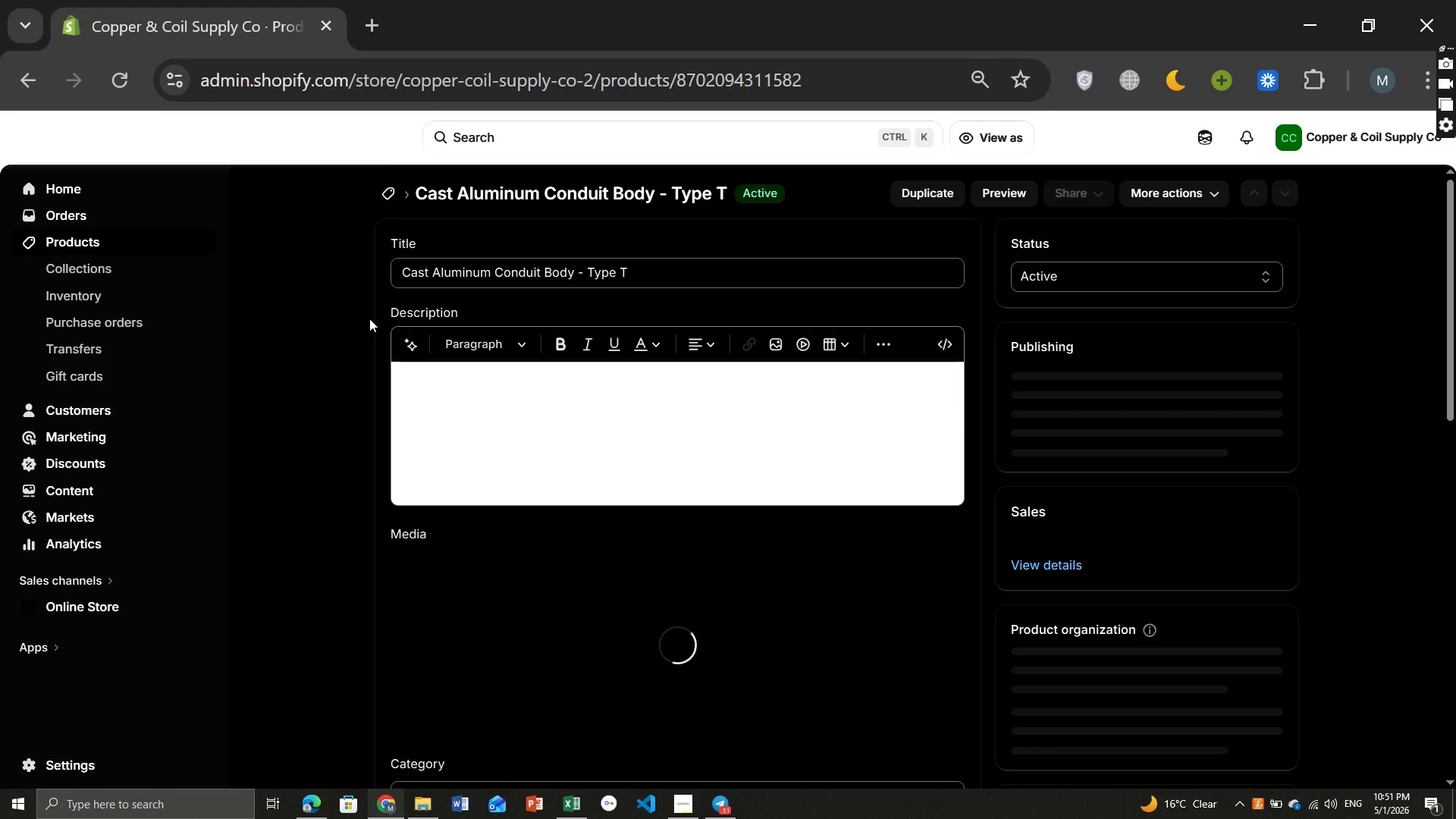 
wait(14.38)
 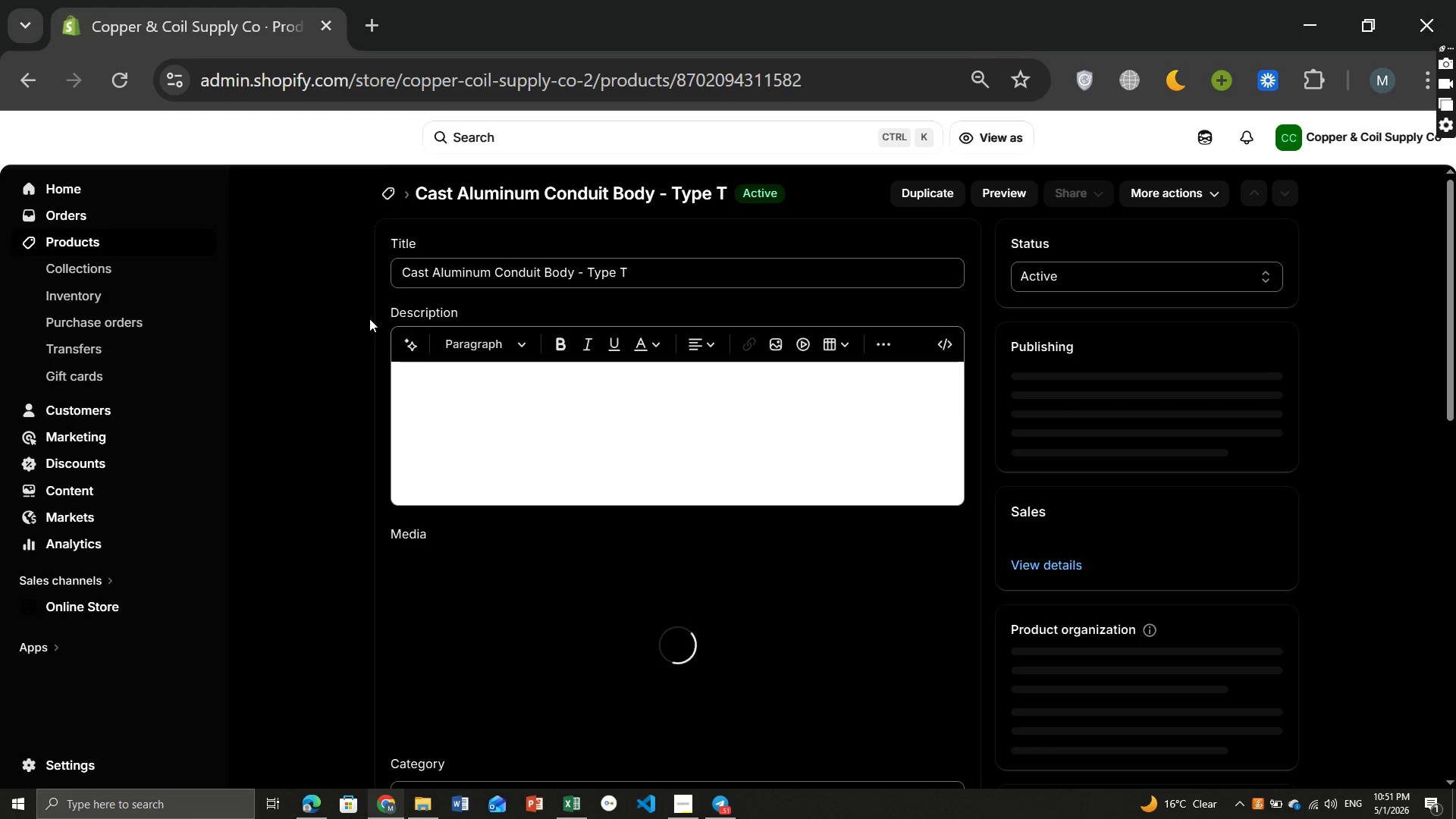 
left_click([952, 461])
 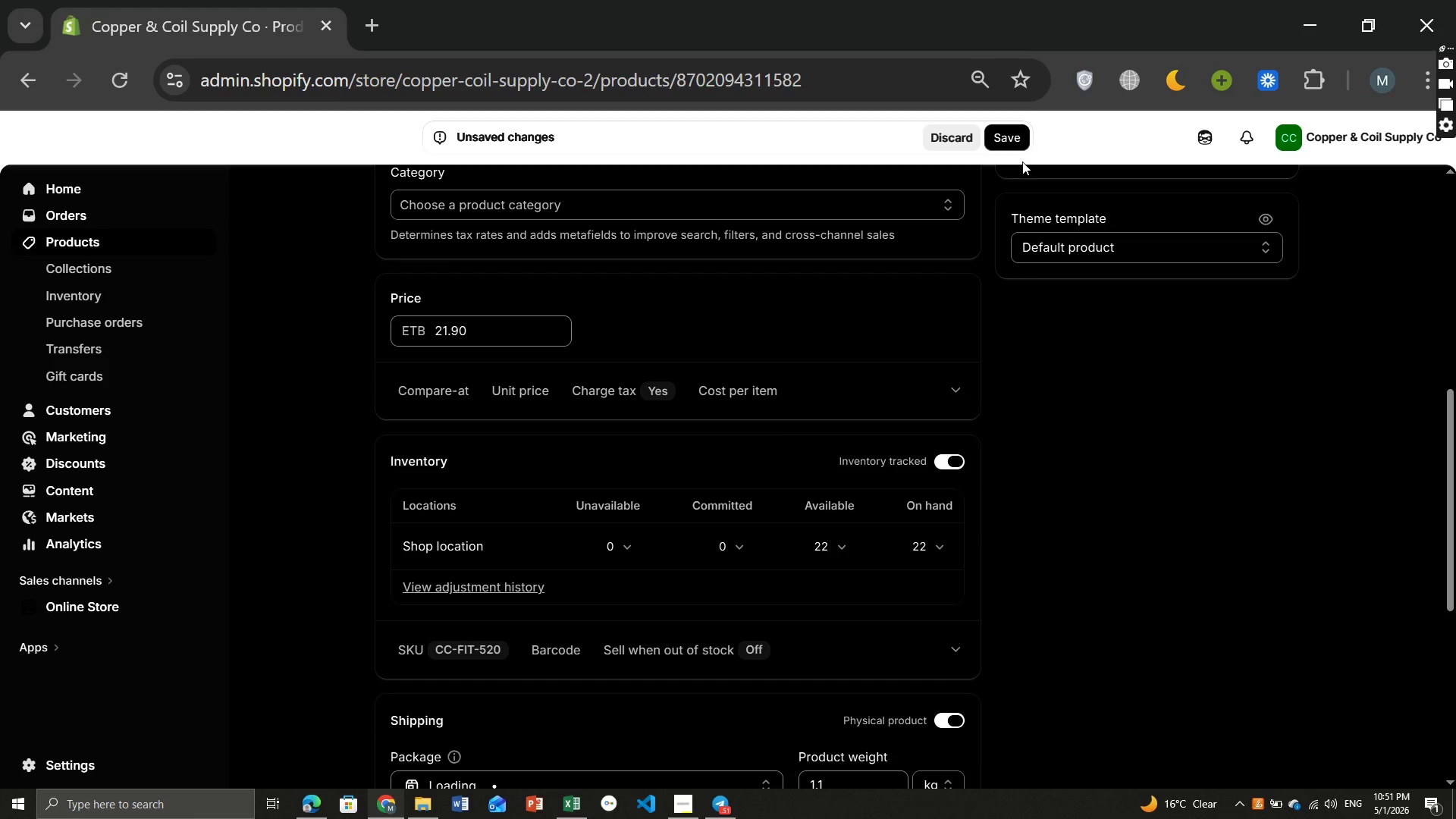 
left_click([1009, 133])
 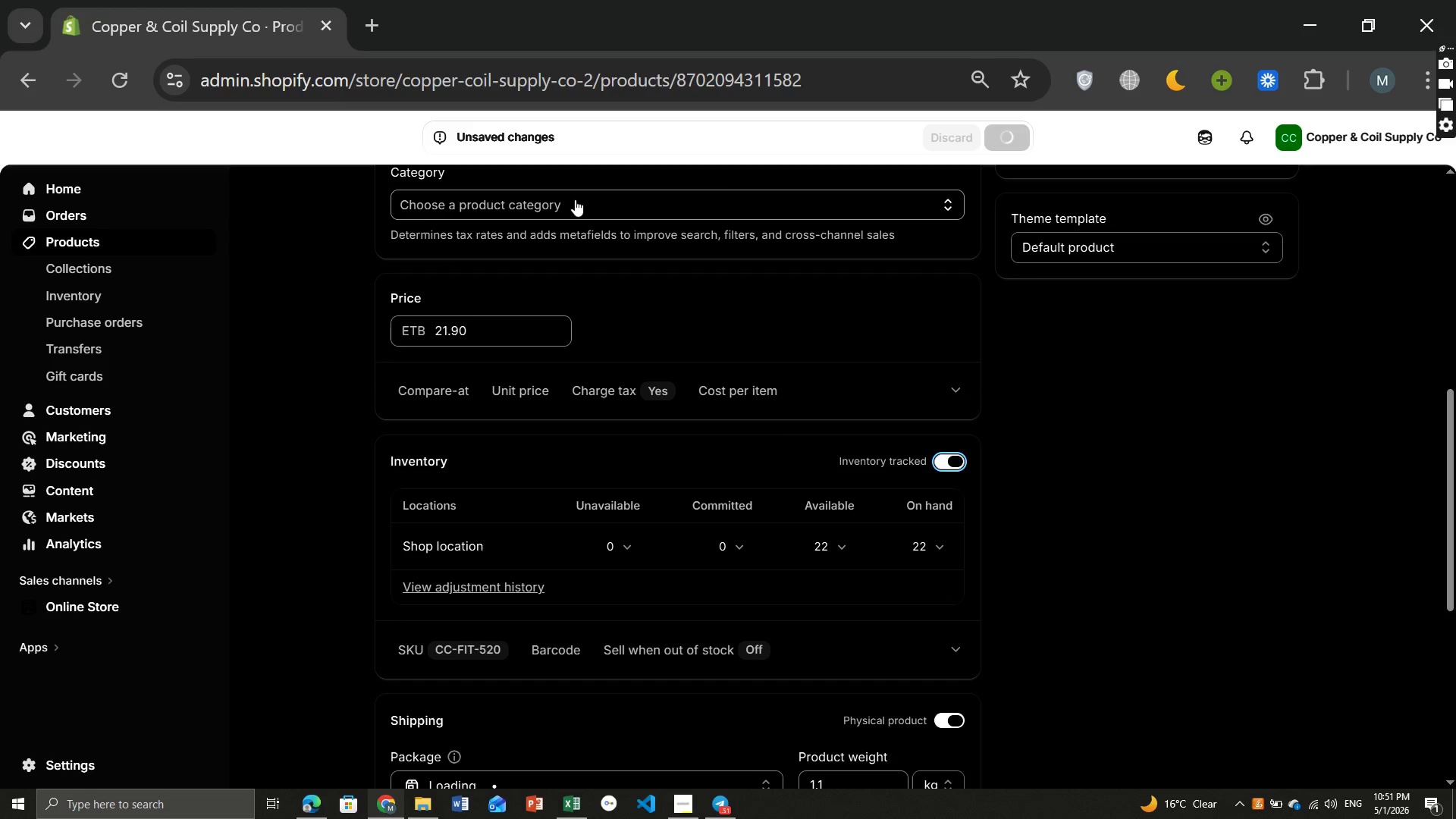 
wait(13.16)
 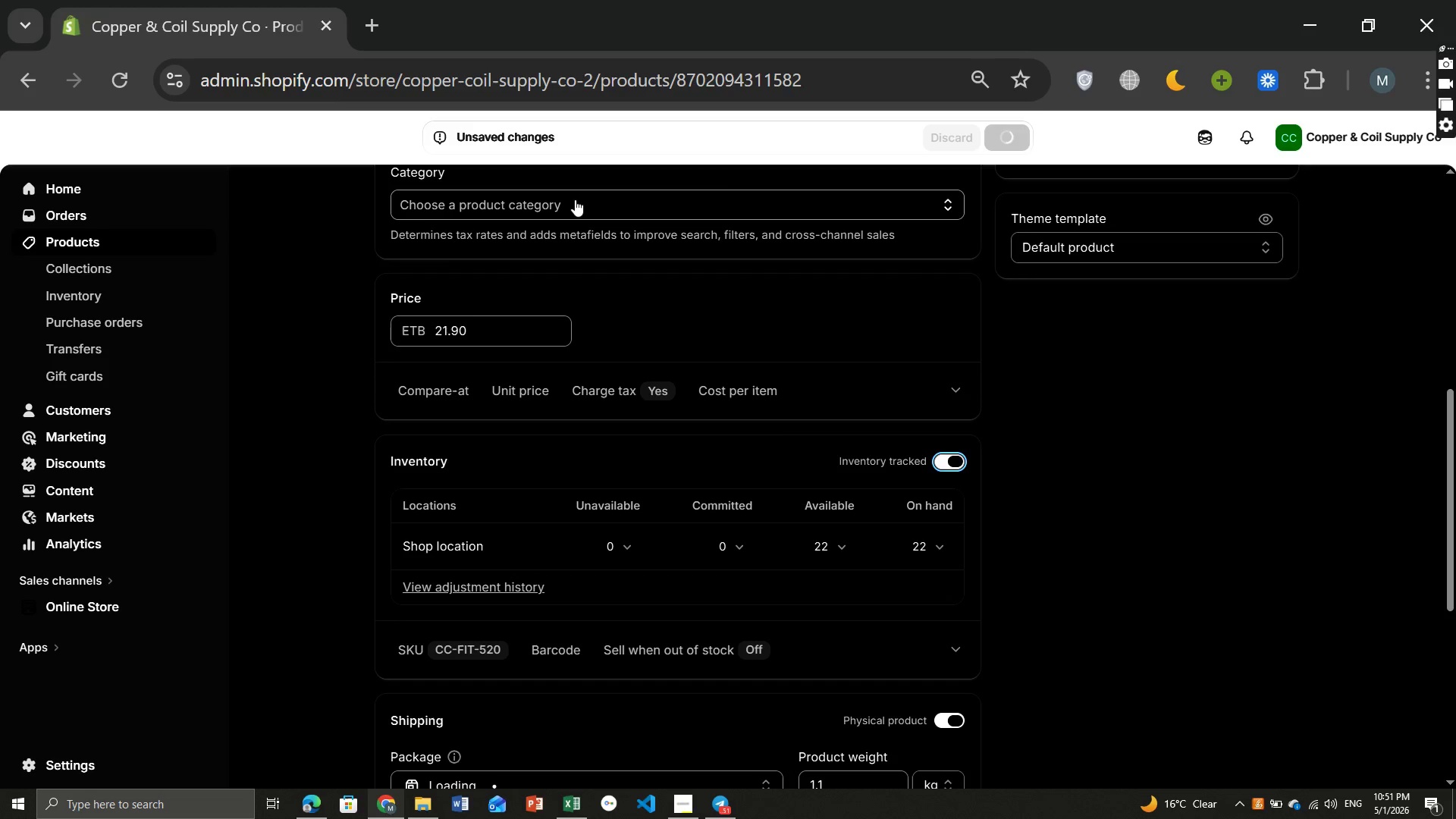 
left_click([90, 237])
 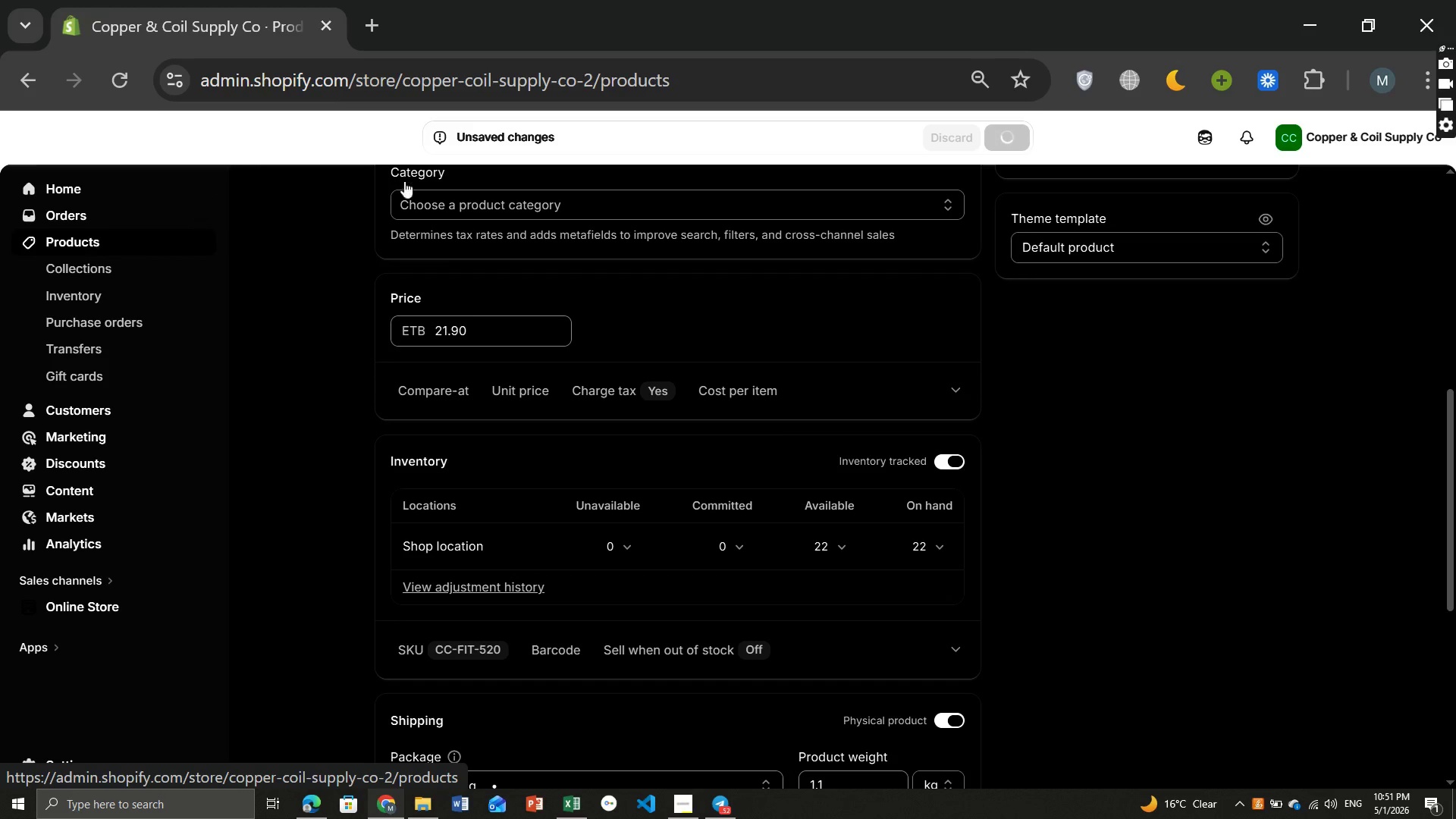 
mouse_move([689, 231])
 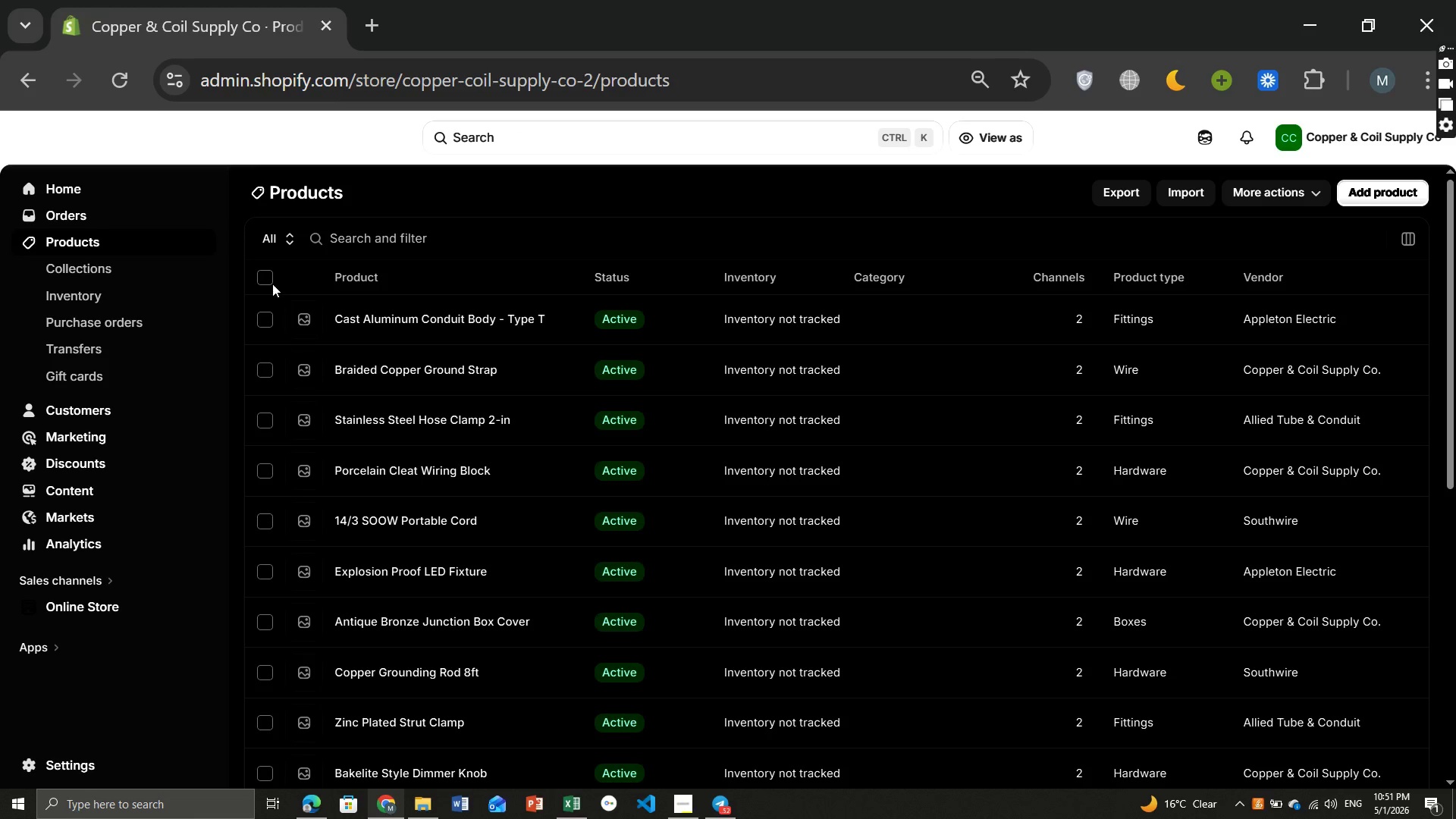 
left_click([266, 280])
 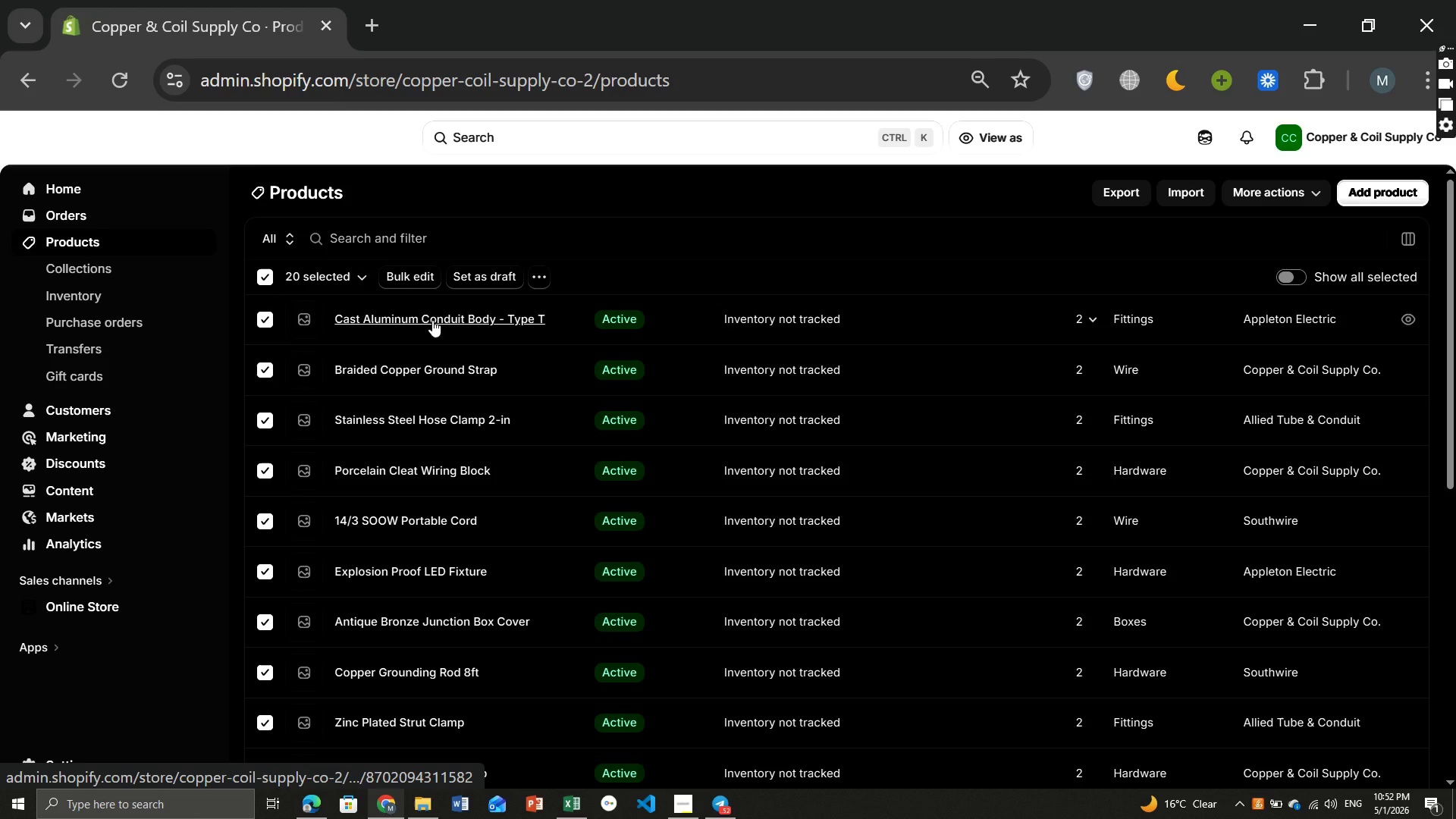 
wait(5.45)
 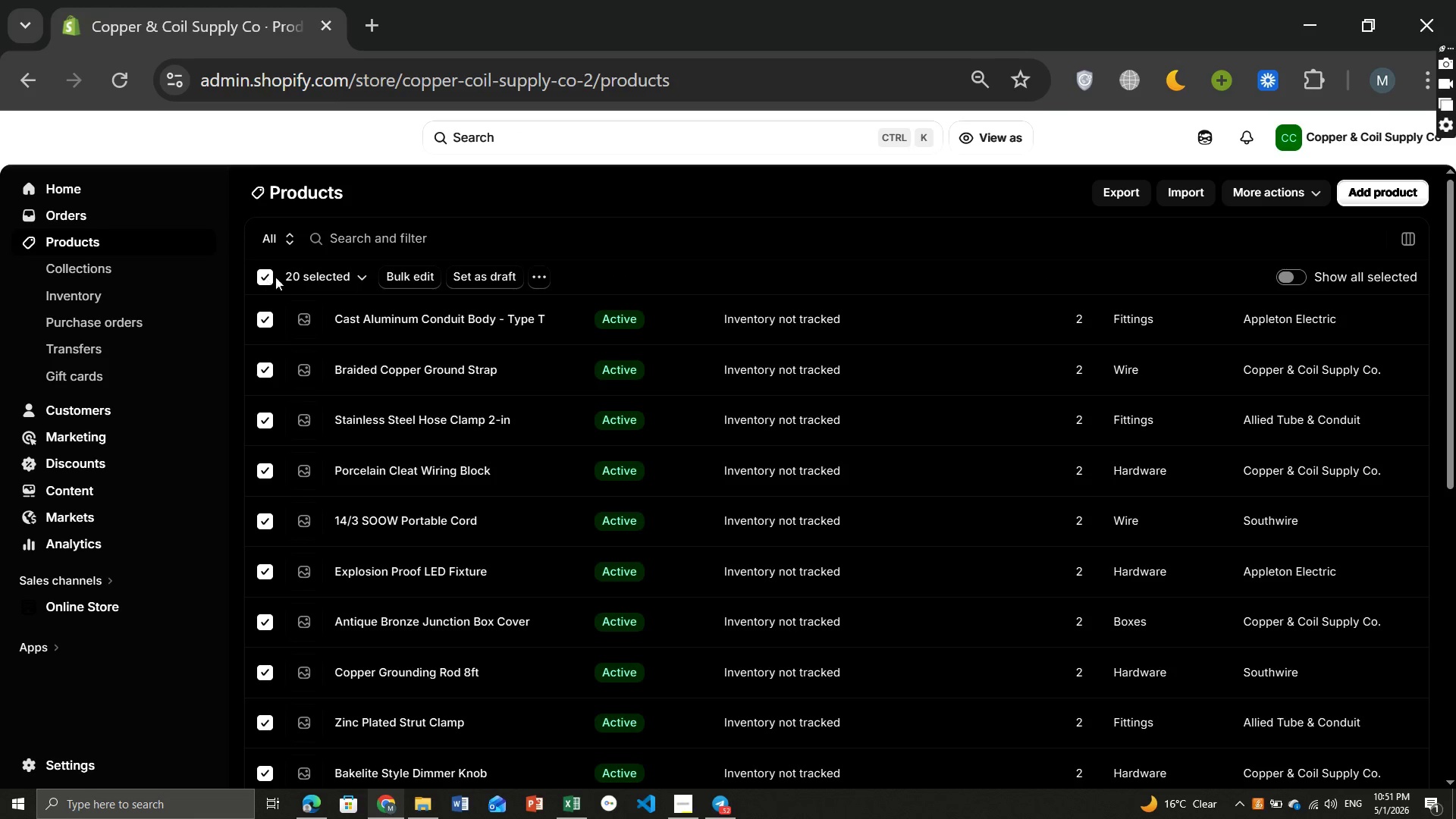 
left_click([412, 281])
 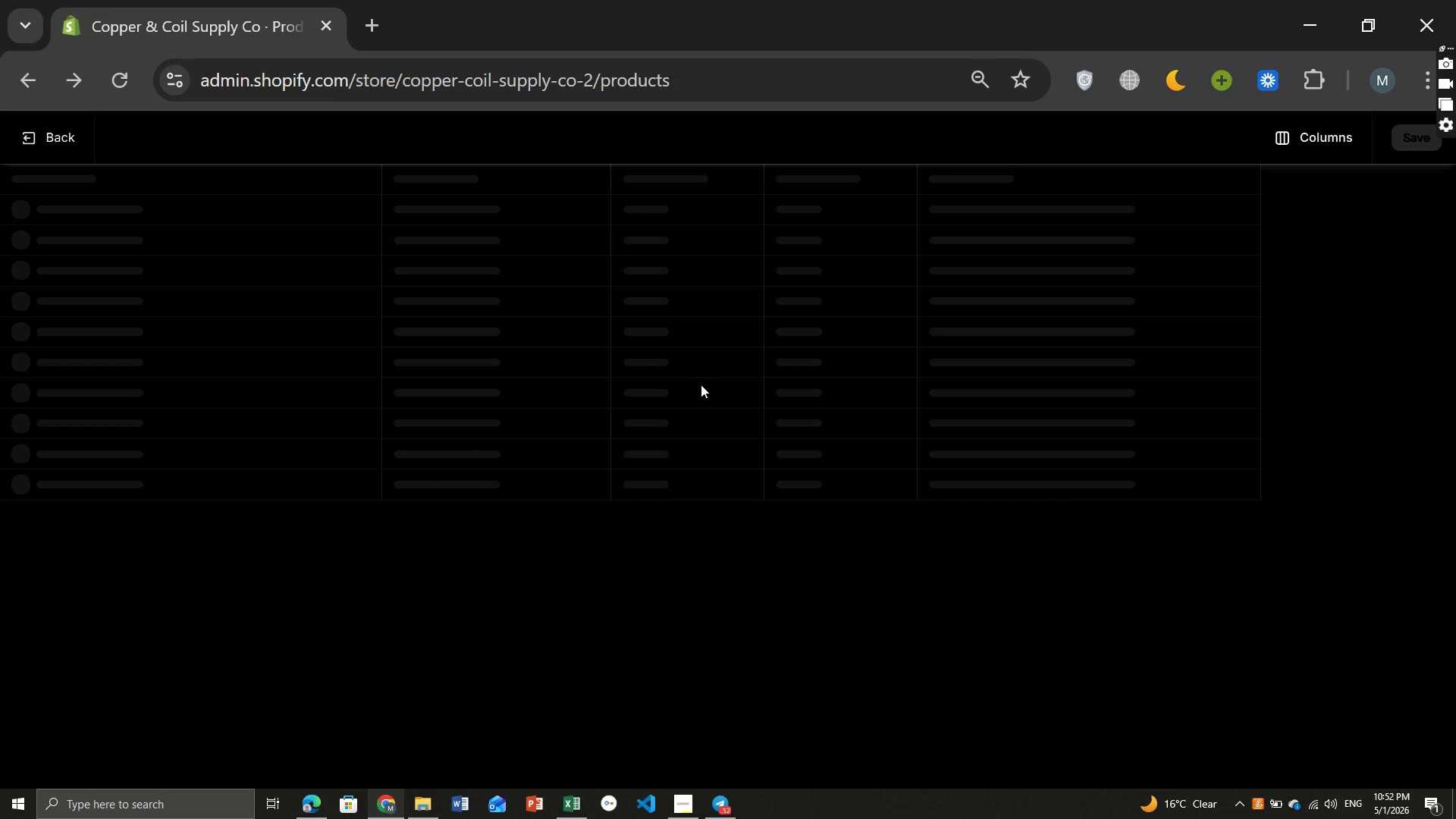 
wait(33.34)
 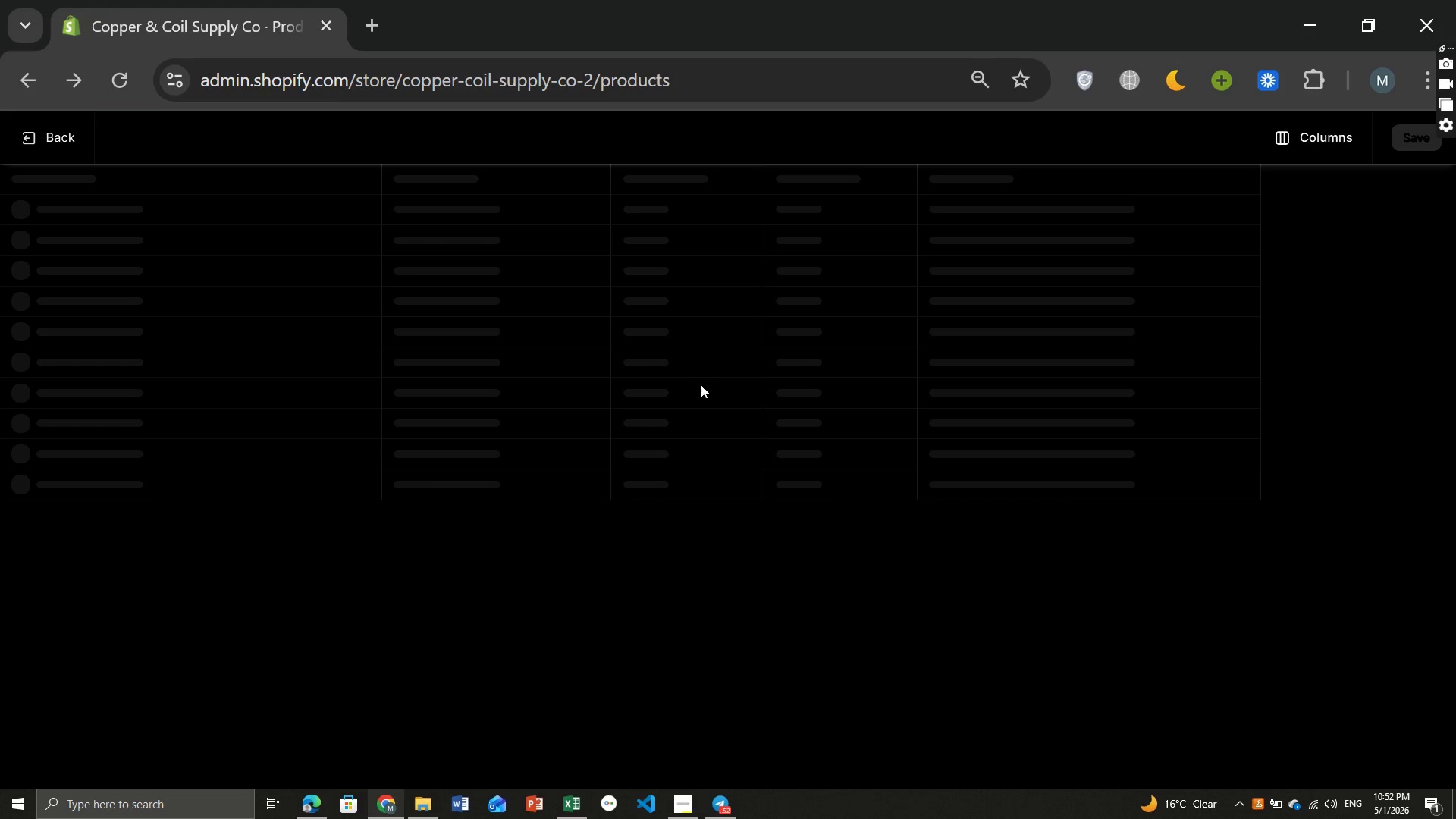 
left_click([274, 272])
 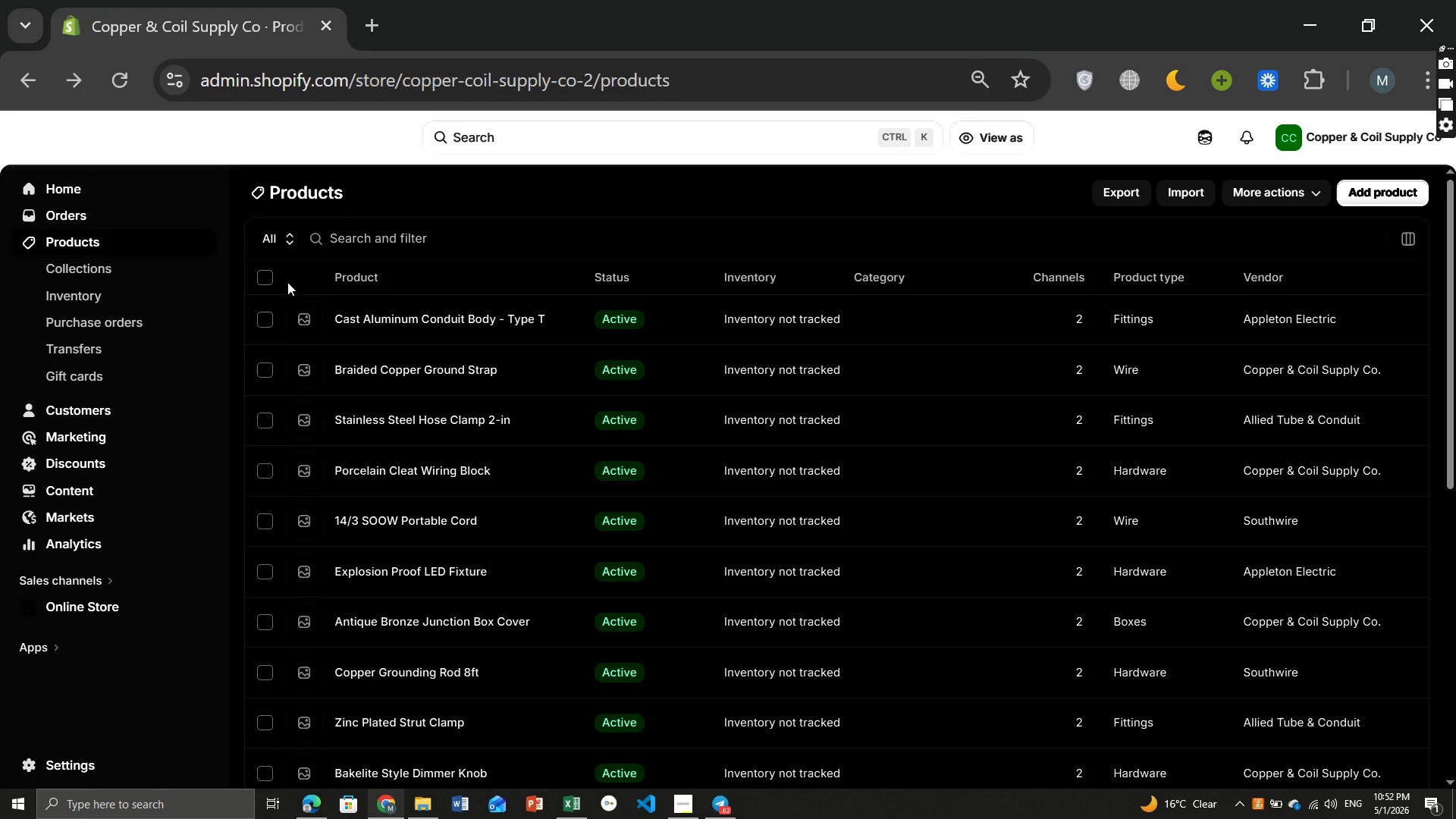 
left_click([266, 281])
 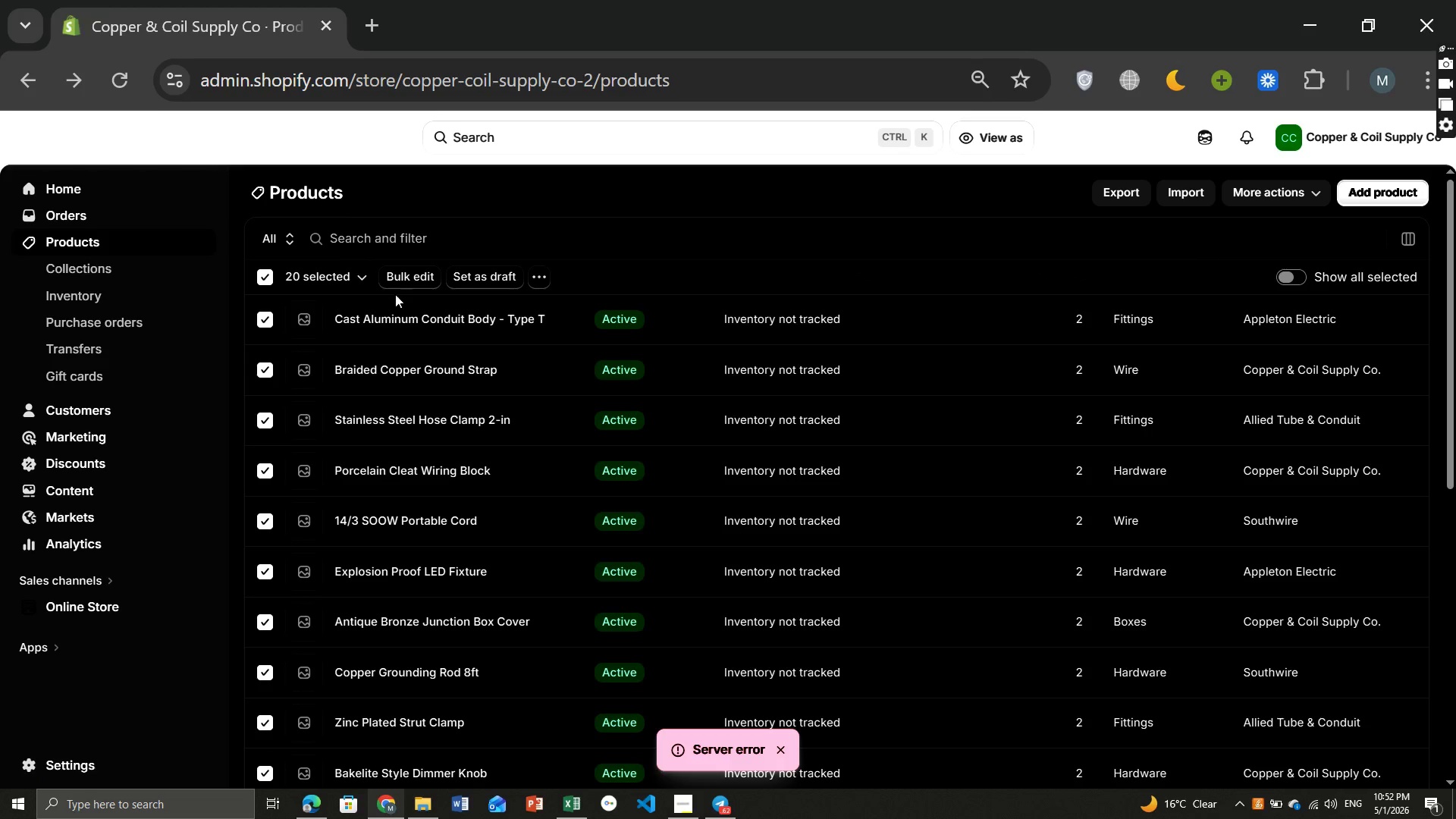 
left_click([409, 280])
 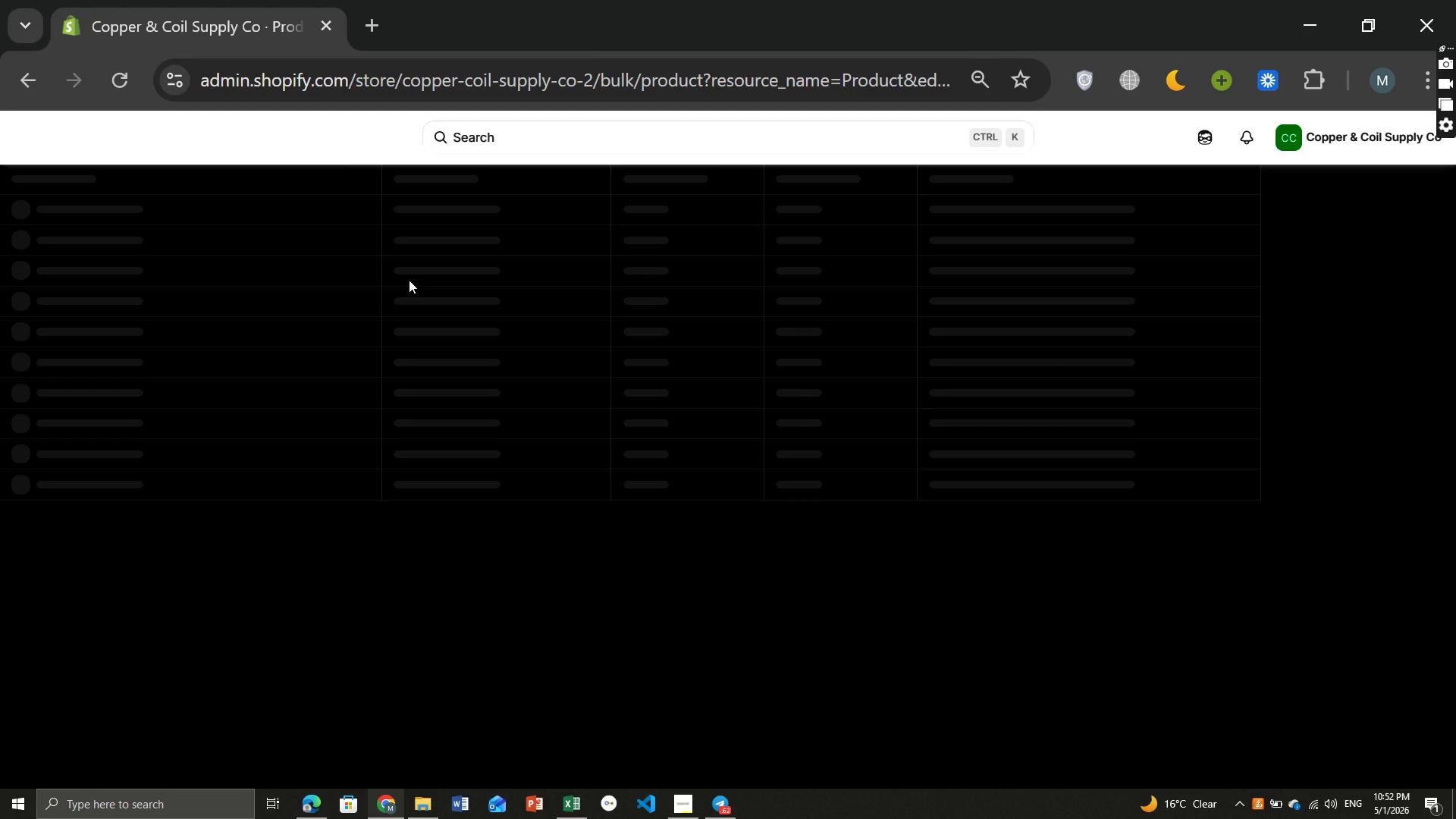 
wait(8.36)
 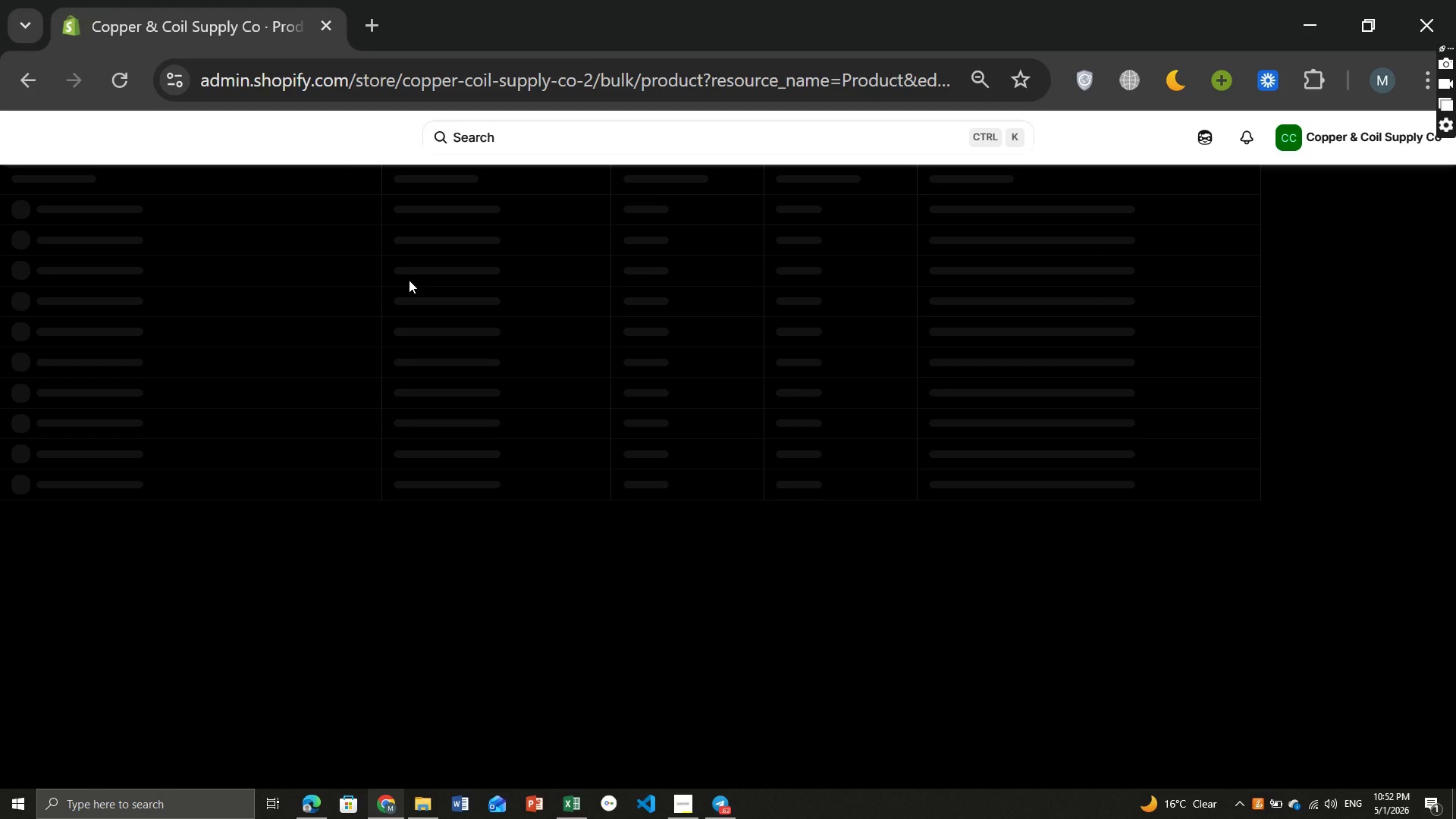 
left_click([120, 88])
 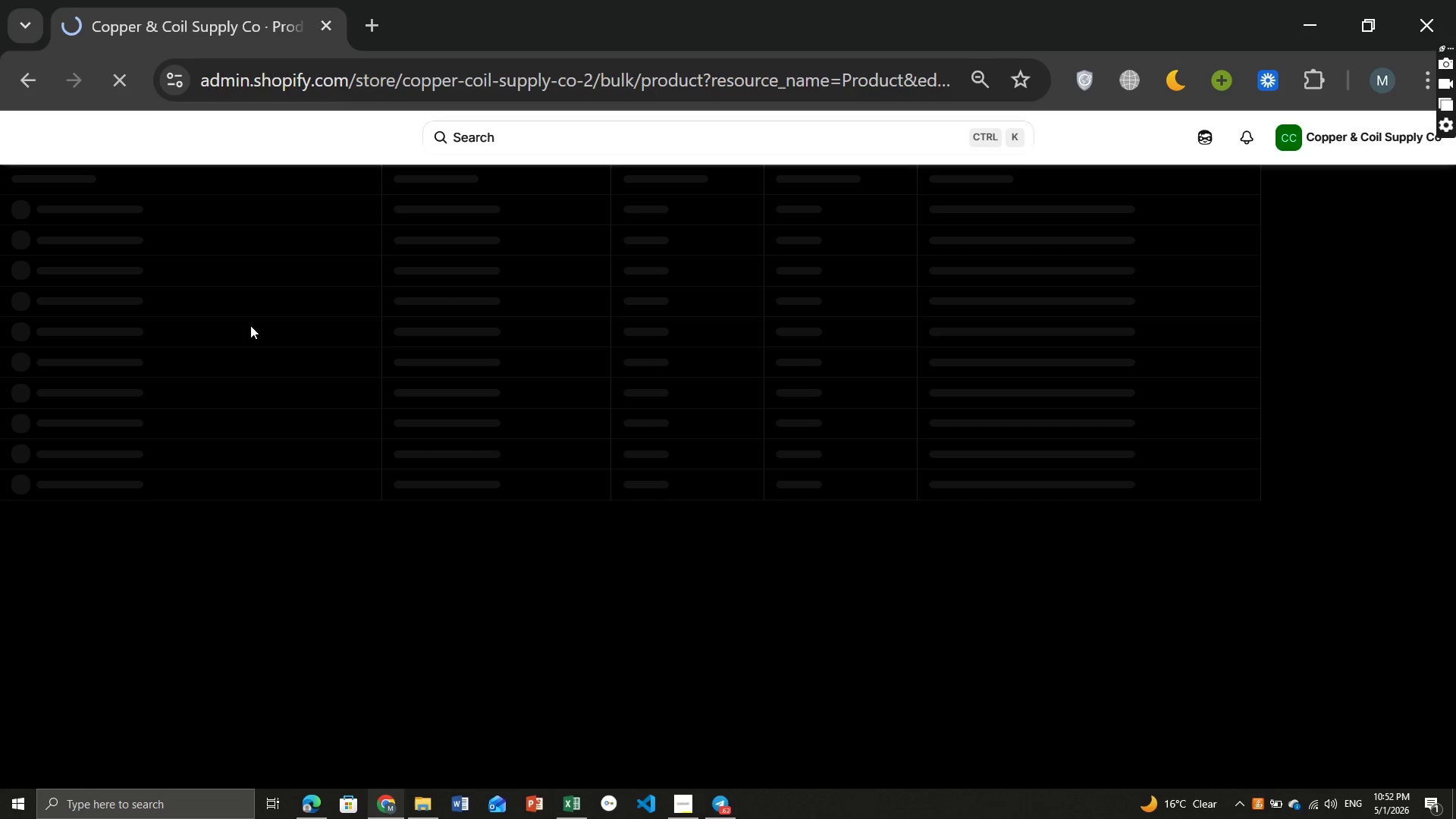 
wait(6.22)
 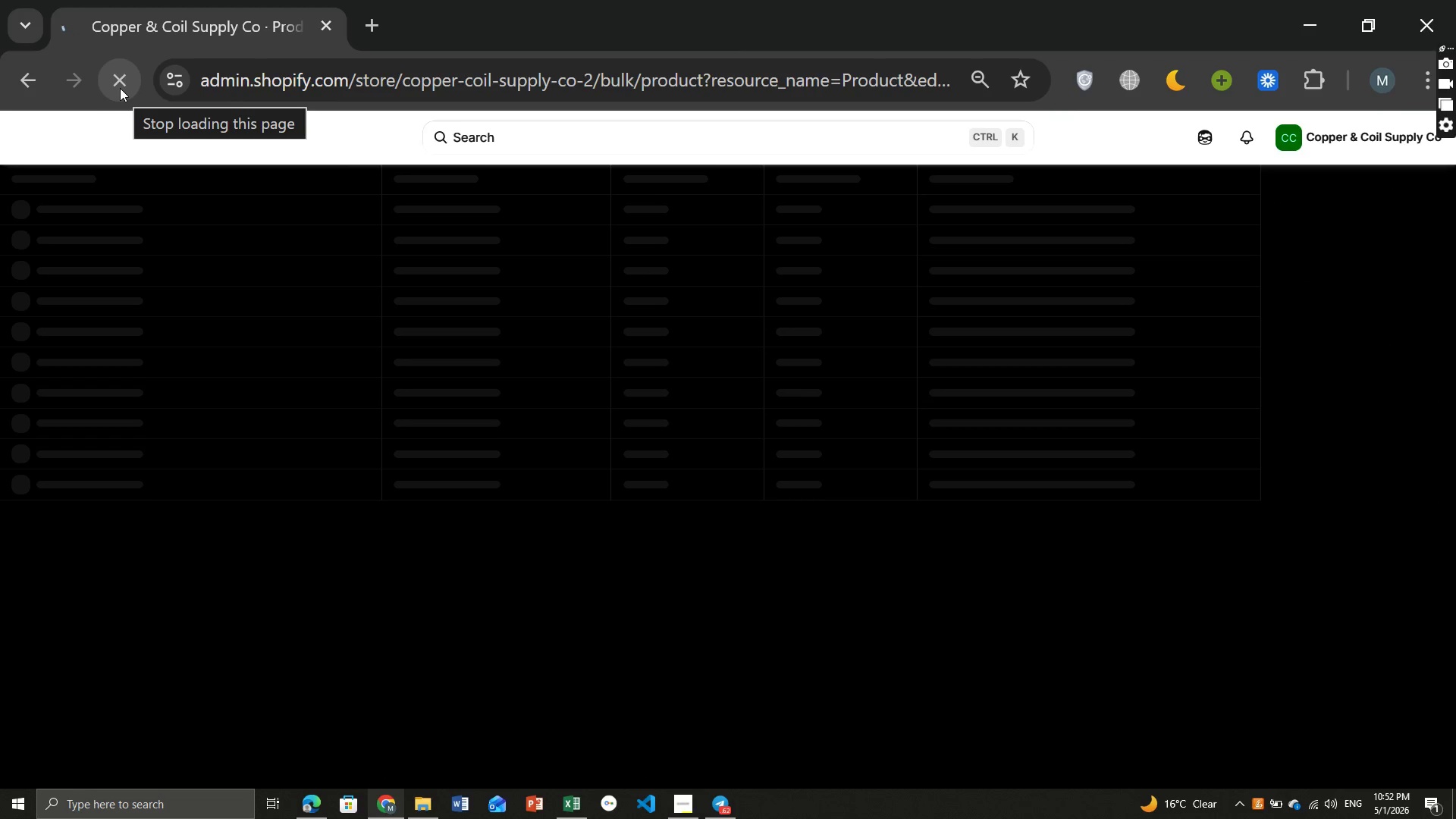 
left_click([688, 813])